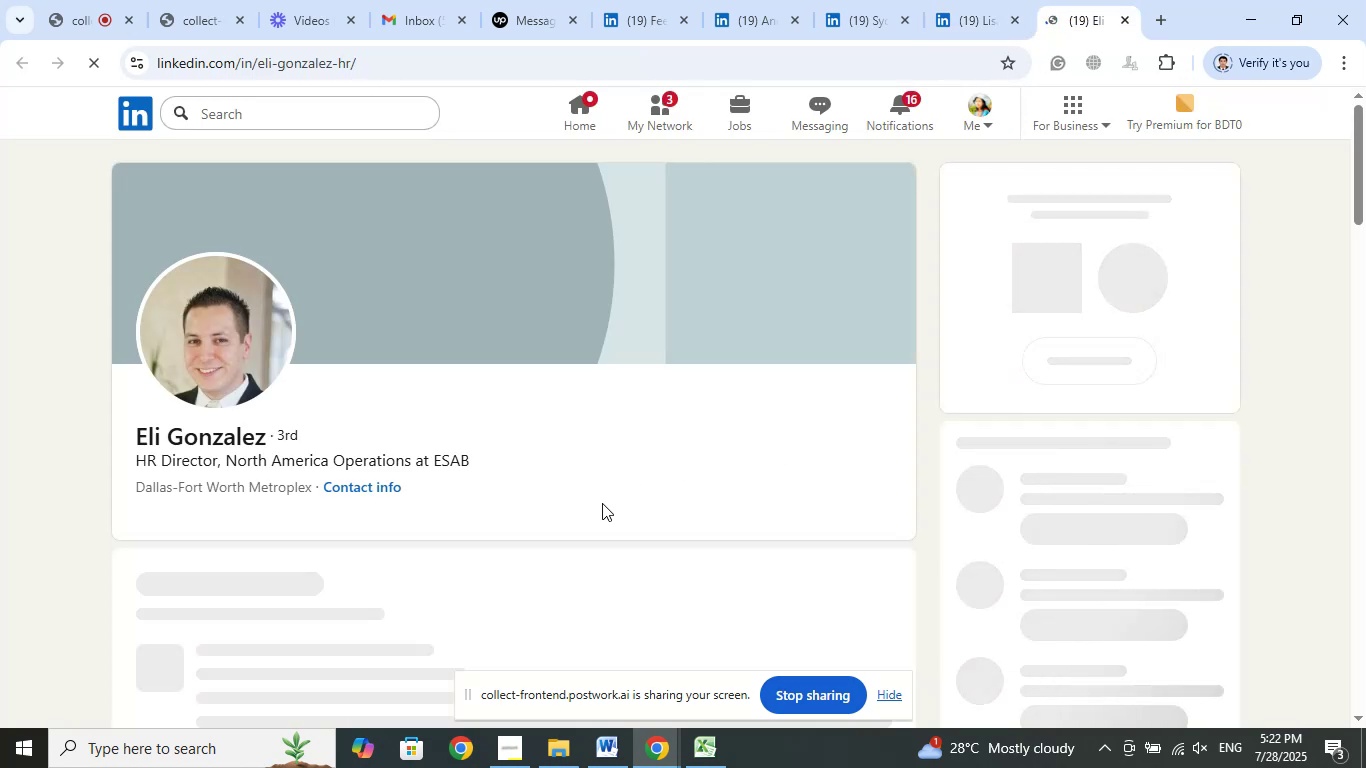 
mouse_move([596, 533])
 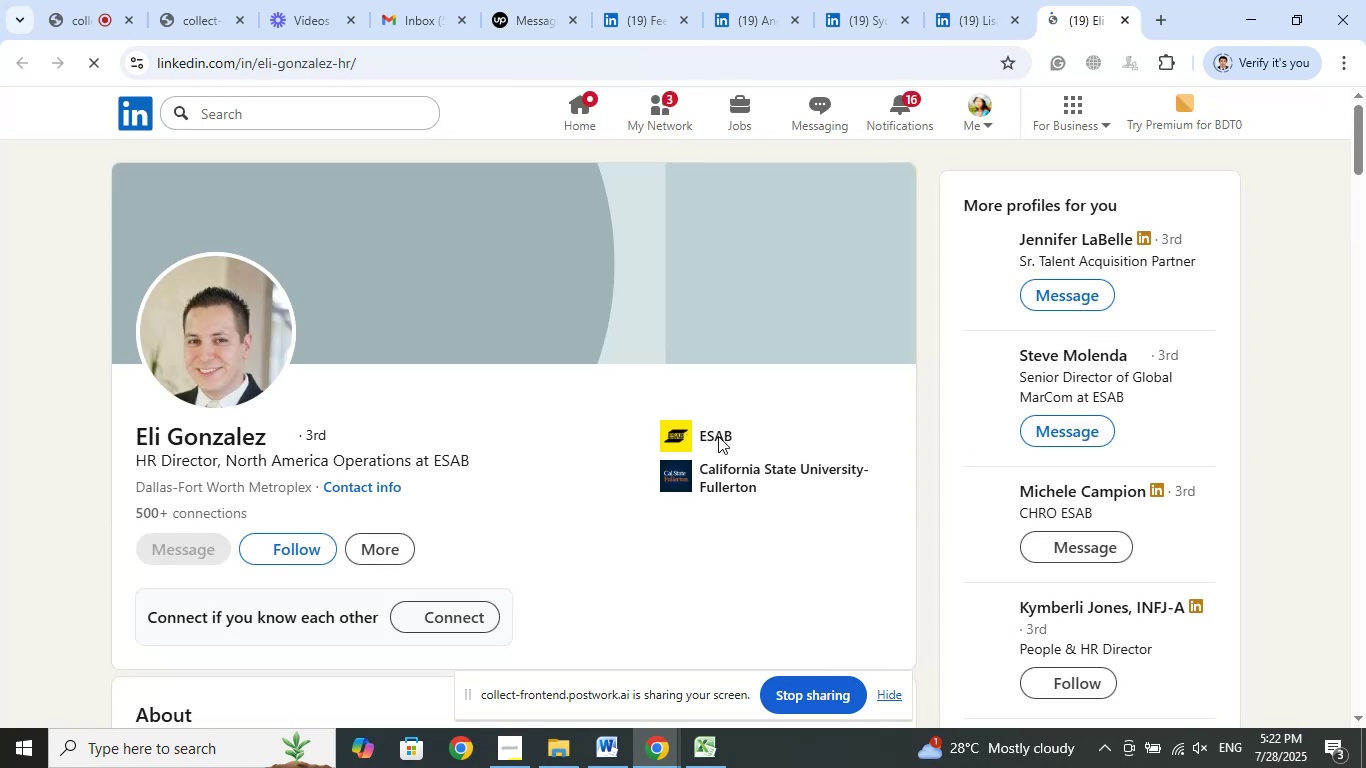 
left_click([718, 436])
 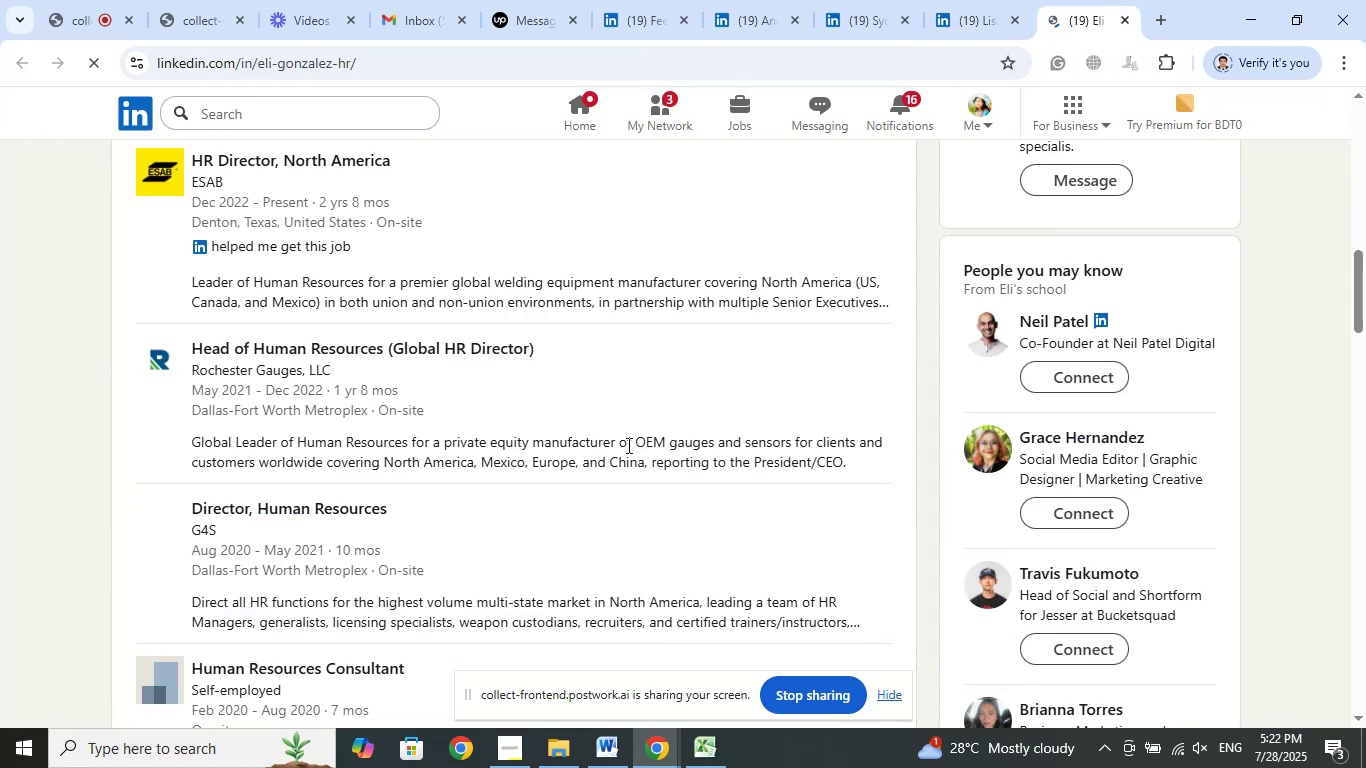 
scroll: coordinate [616, 467], scroll_direction: up, amount: 2.0
 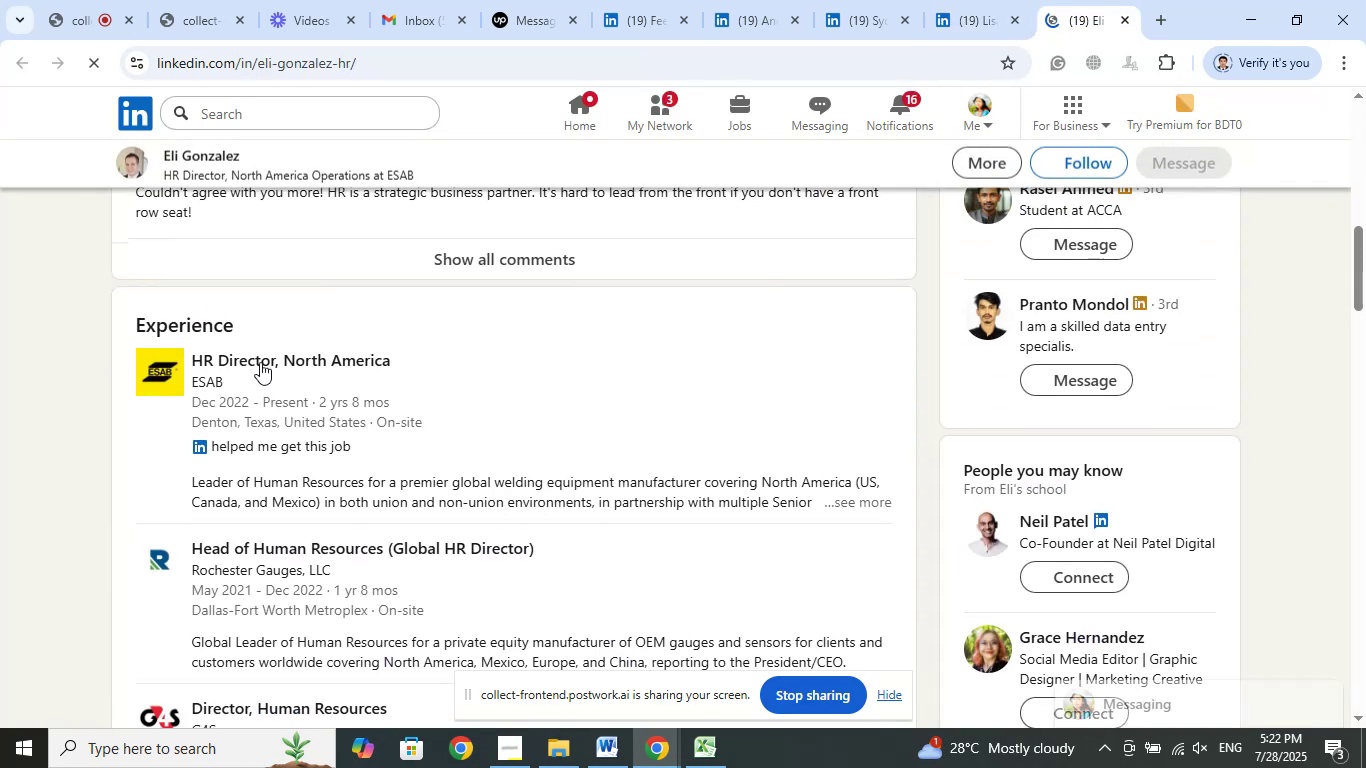 
right_click([260, 361])
 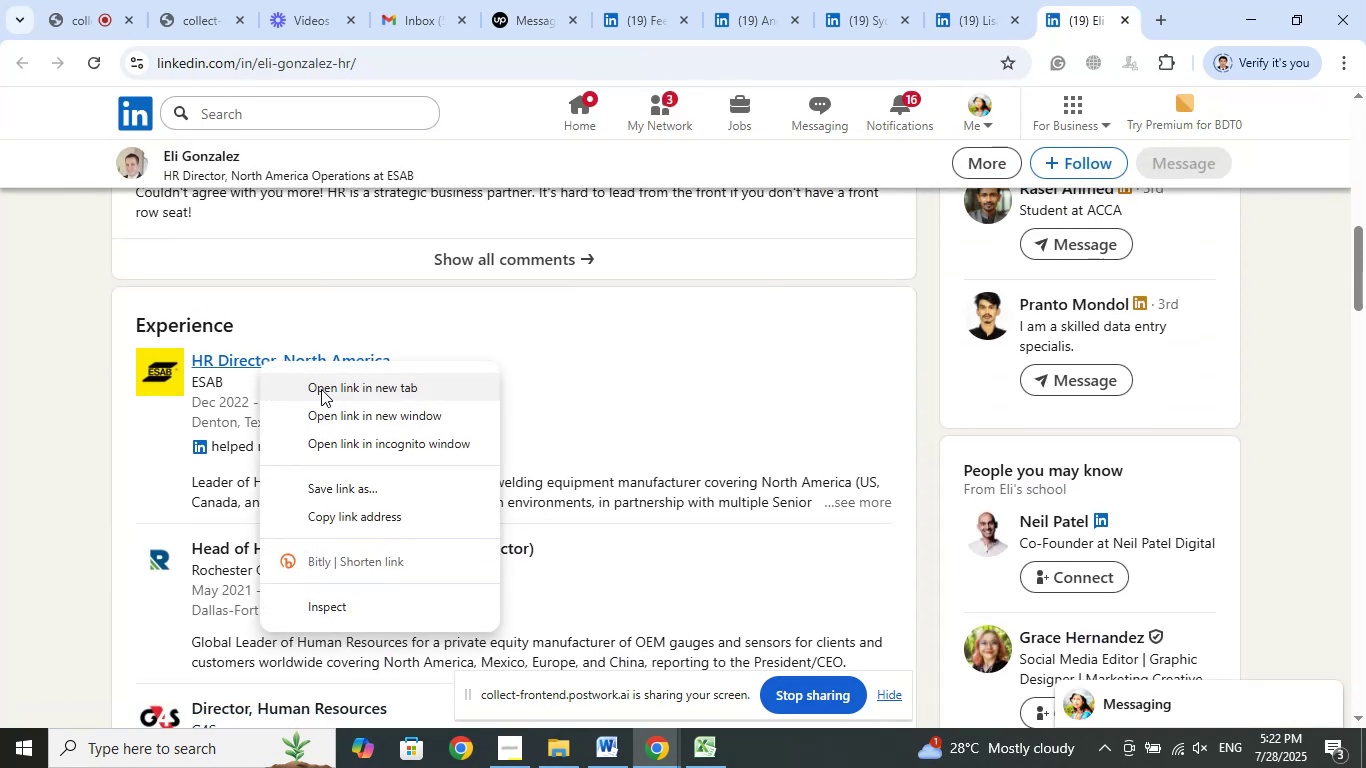 
left_click([321, 389])
 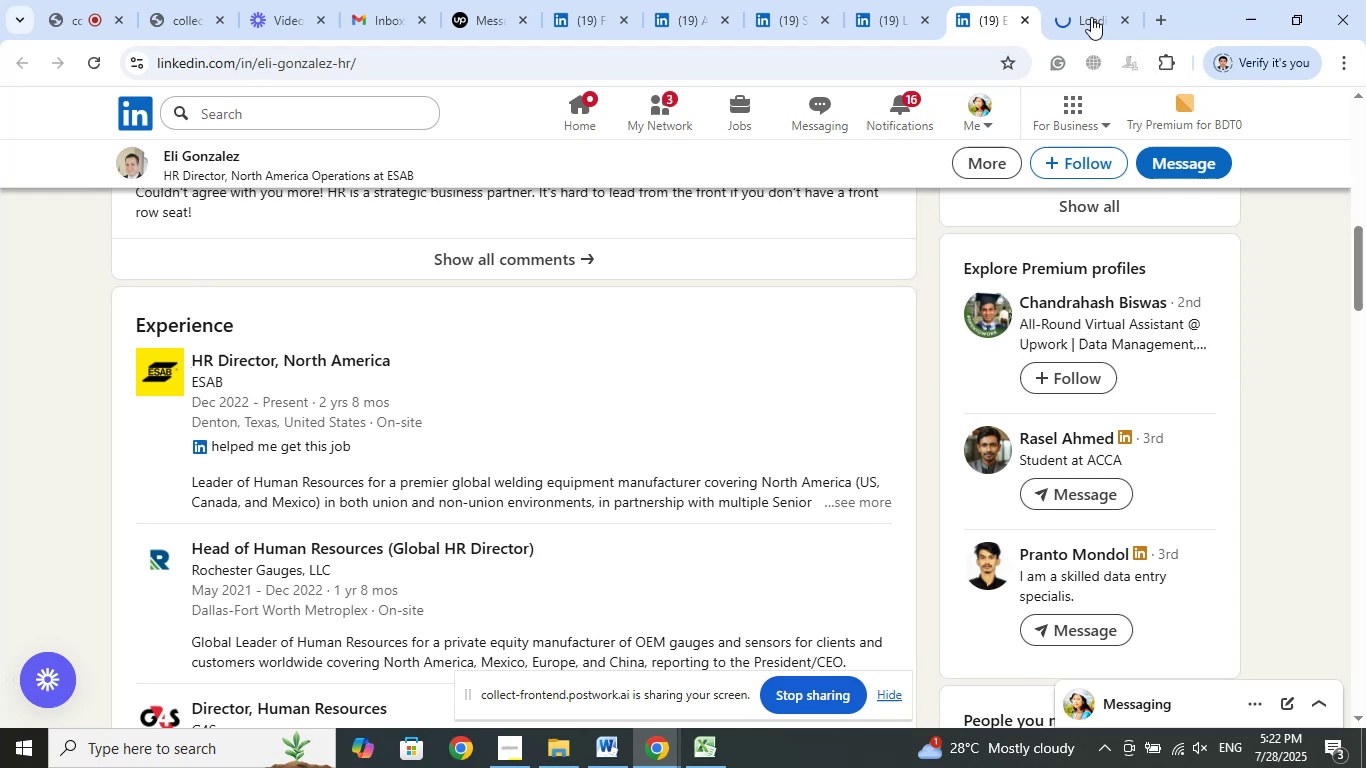 
left_click([1090, 17])
 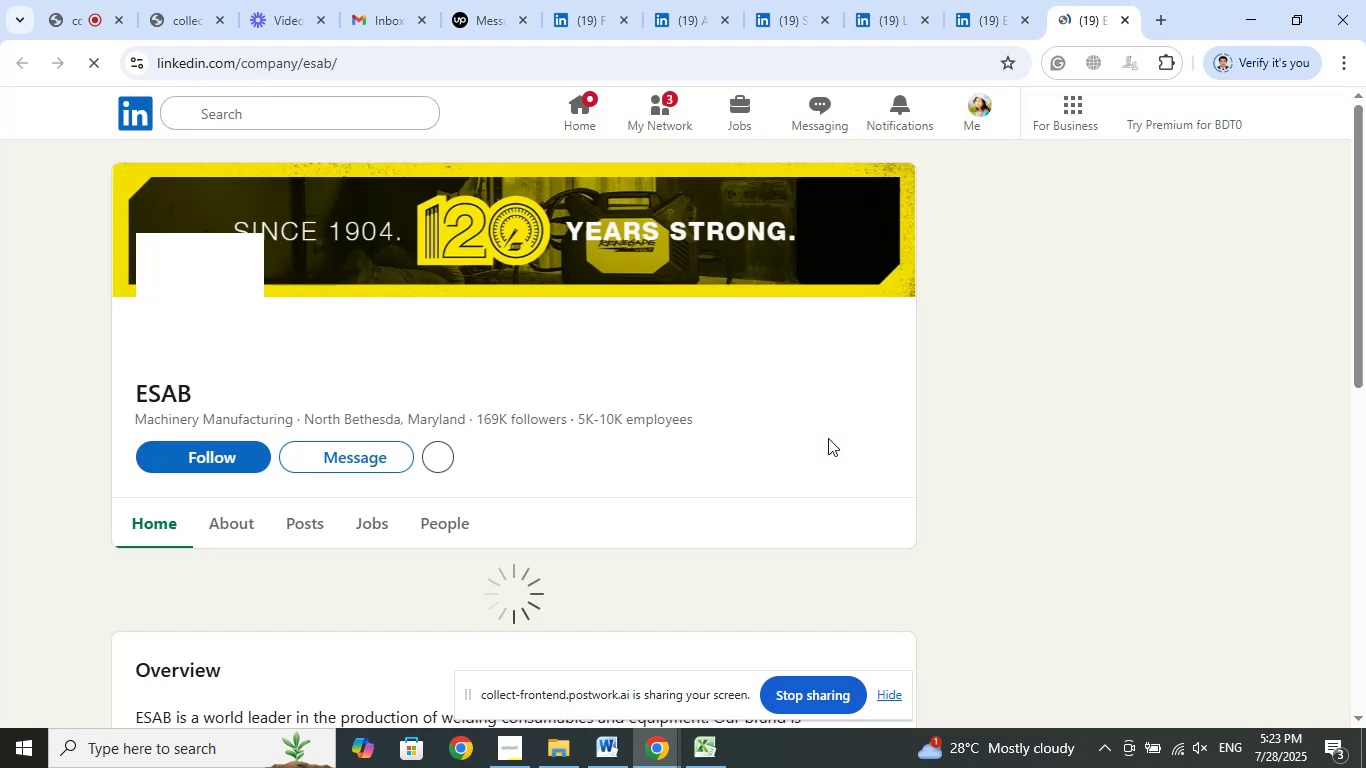 
wait(7.71)
 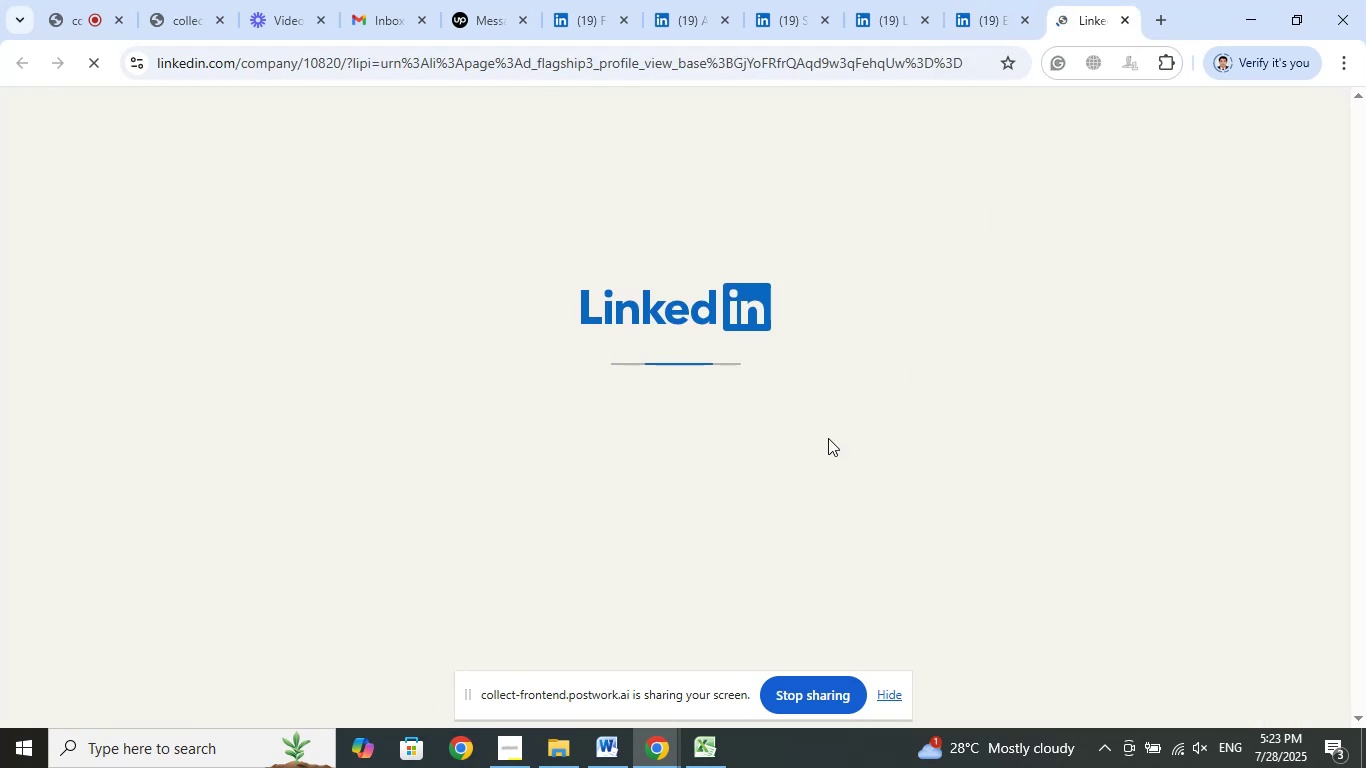 
left_click([995, 7])
 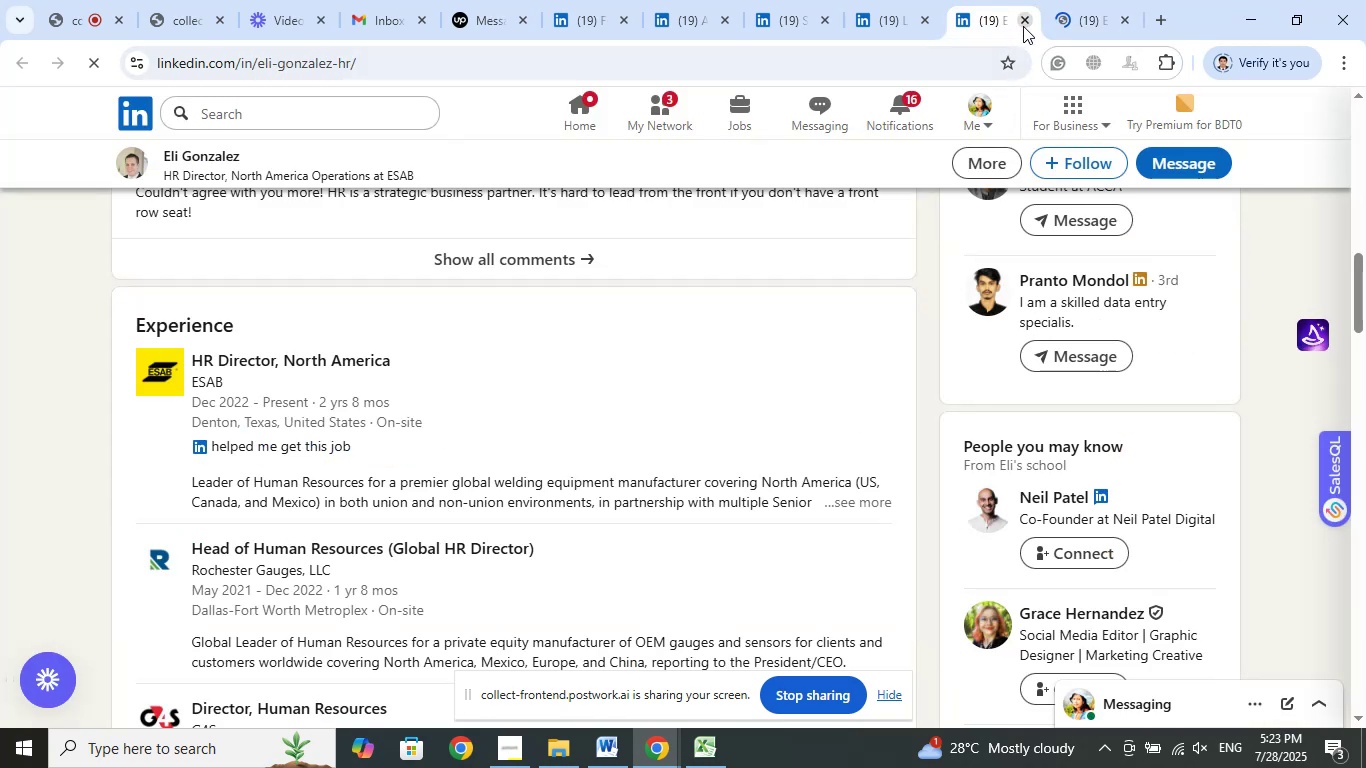 
left_click([1023, 26])
 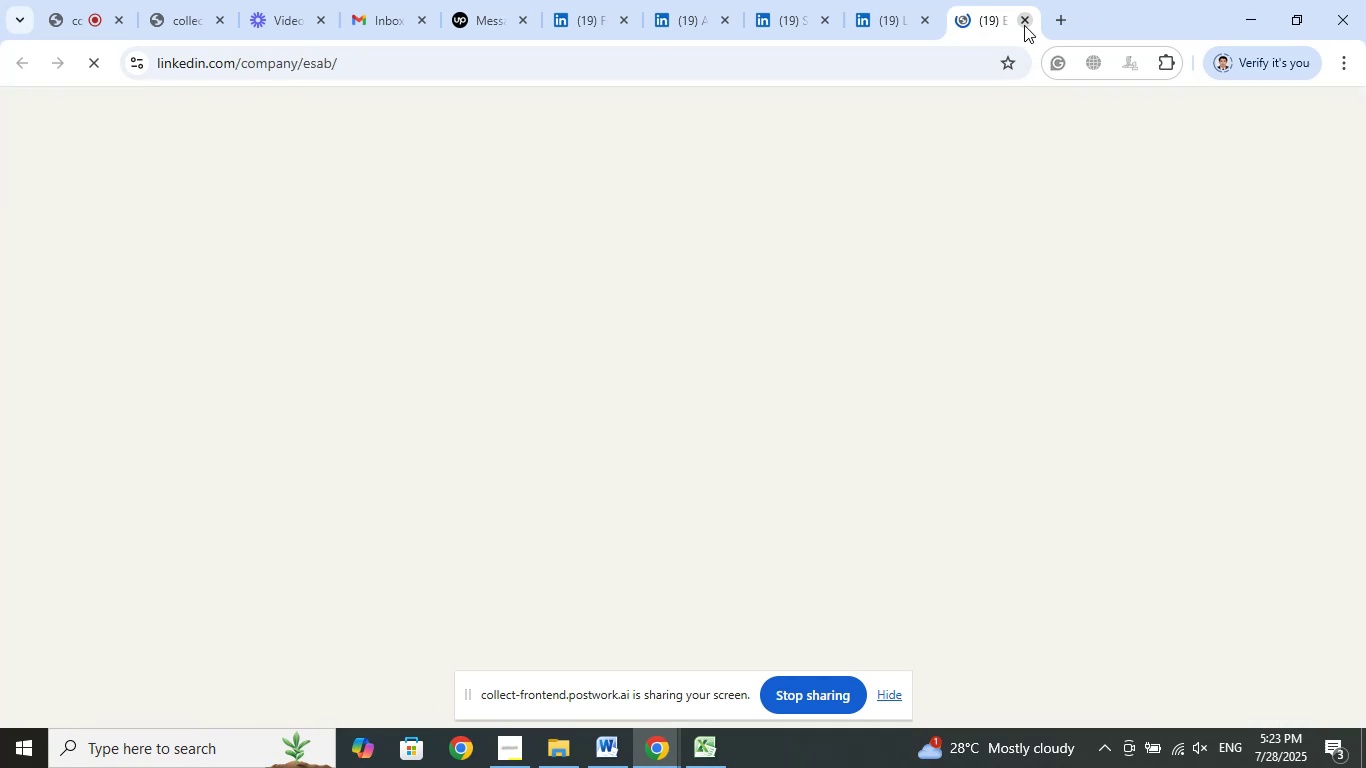 
left_click([1024, 25])
 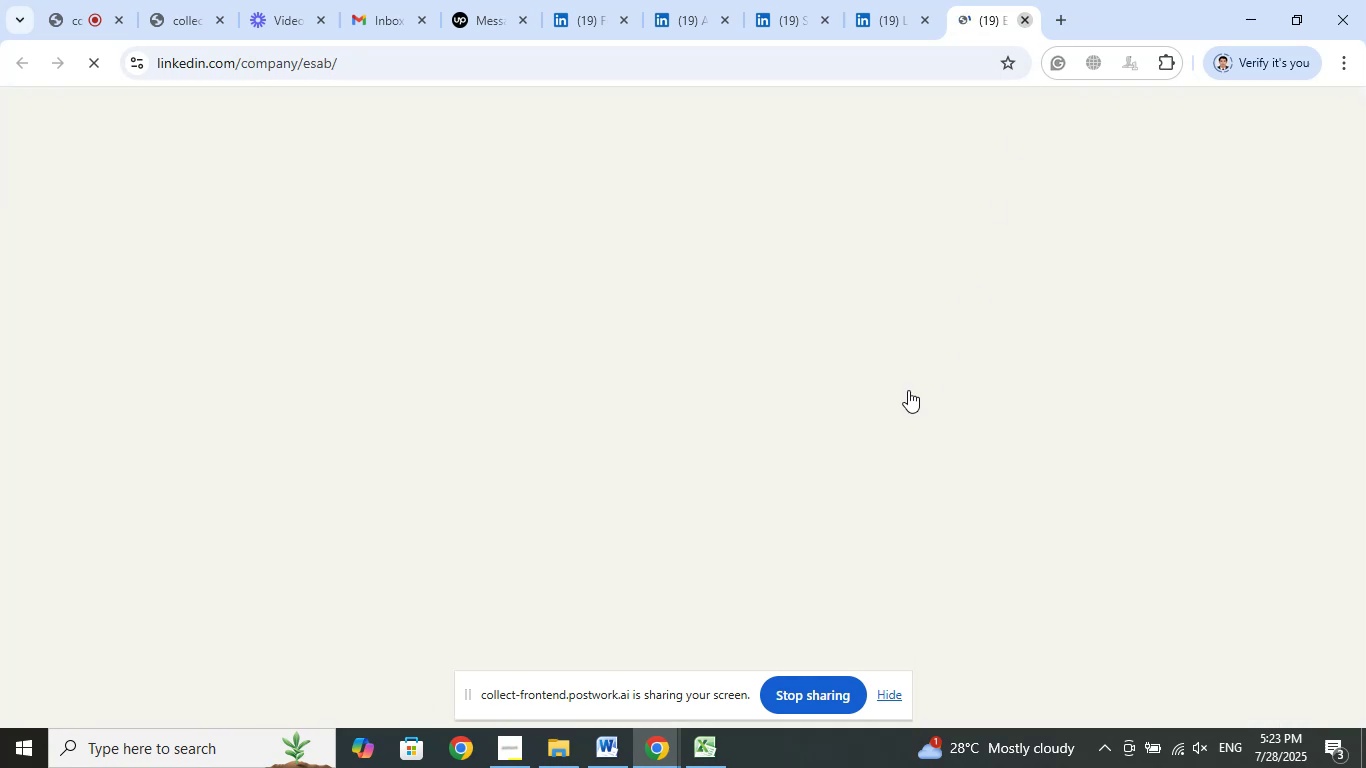 
mouse_move([862, 408])
 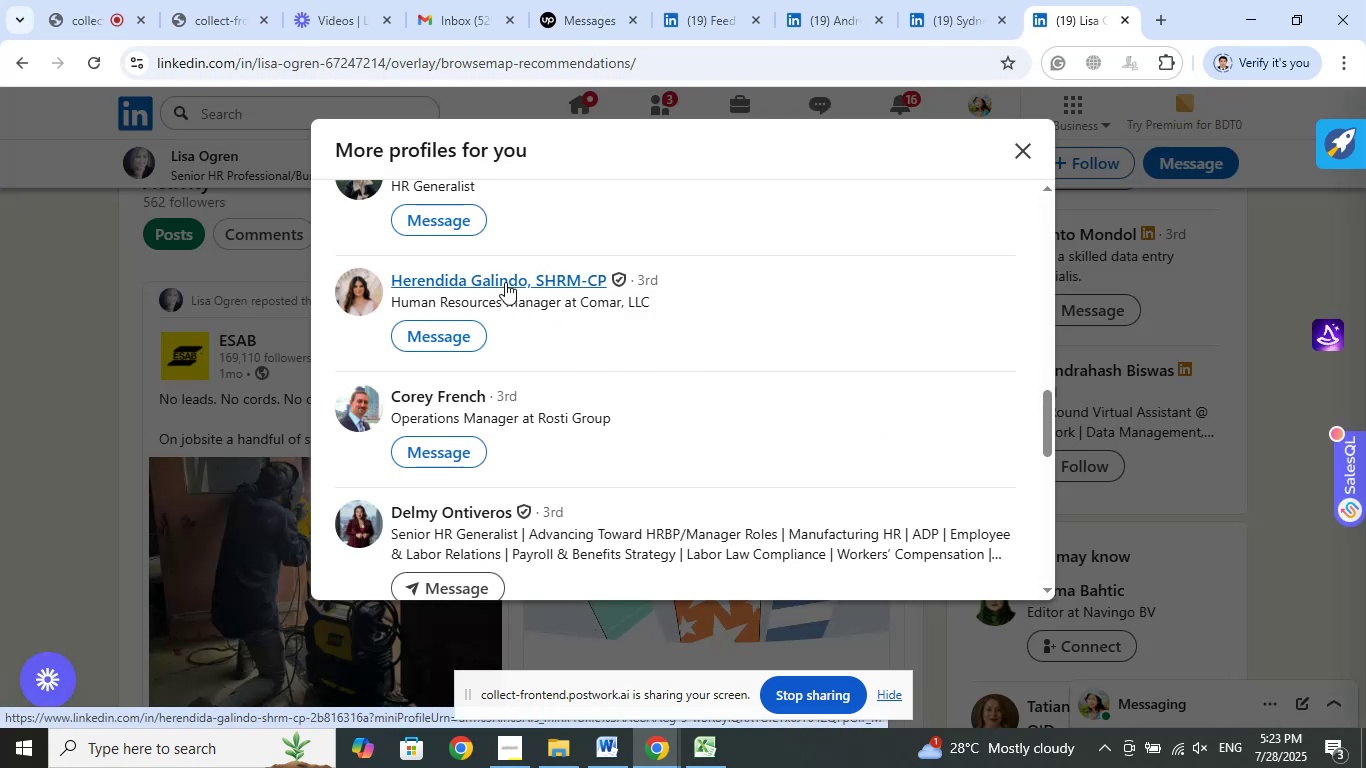 
right_click([505, 282])
 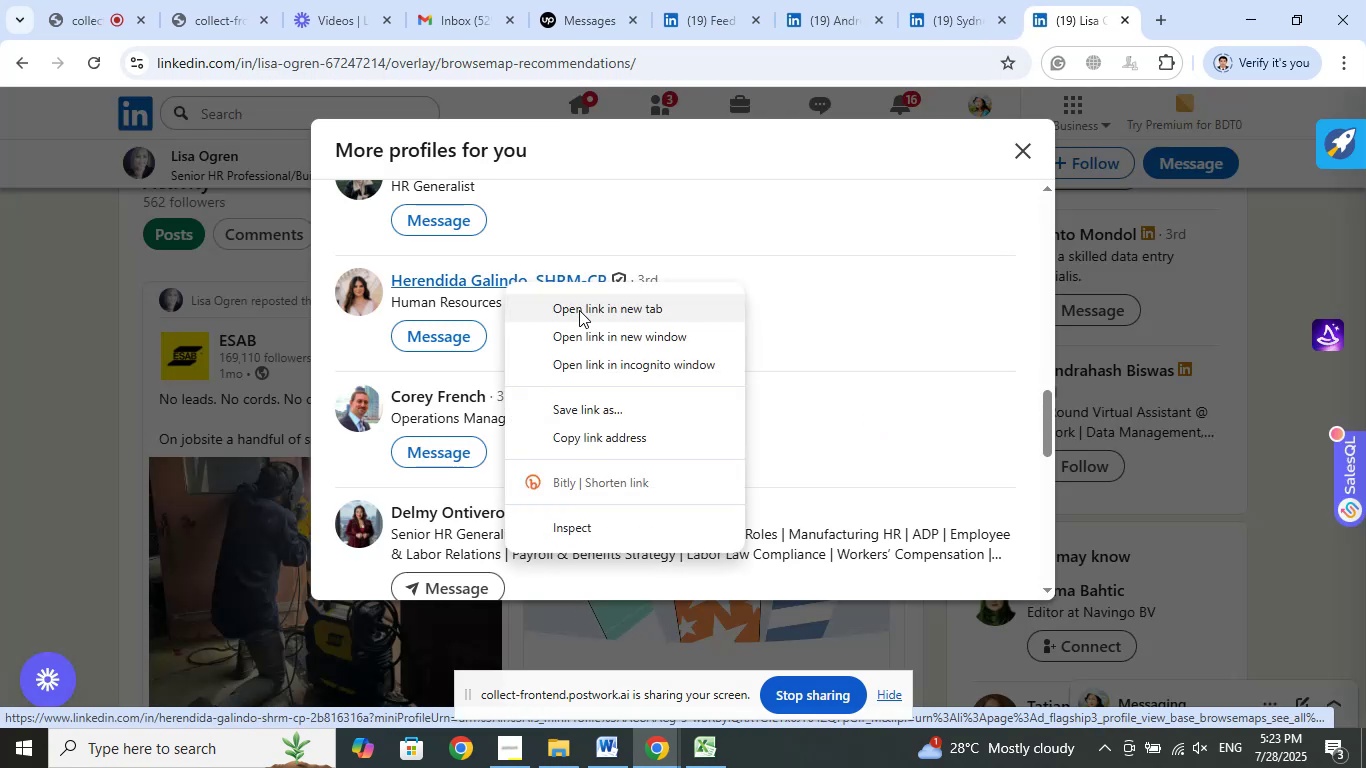 
left_click([579, 310])
 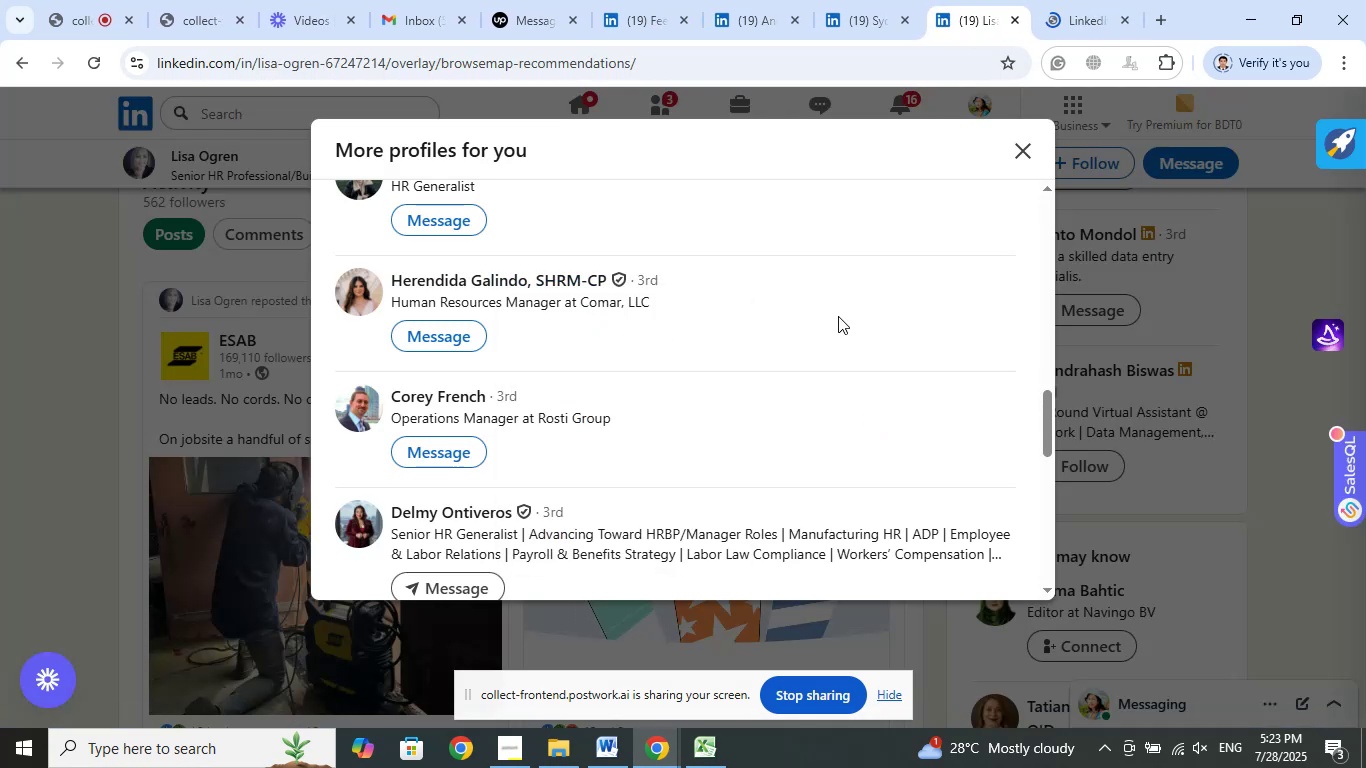 
scroll: coordinate [857, 436], scroll_direction: down, amount: 3.0
 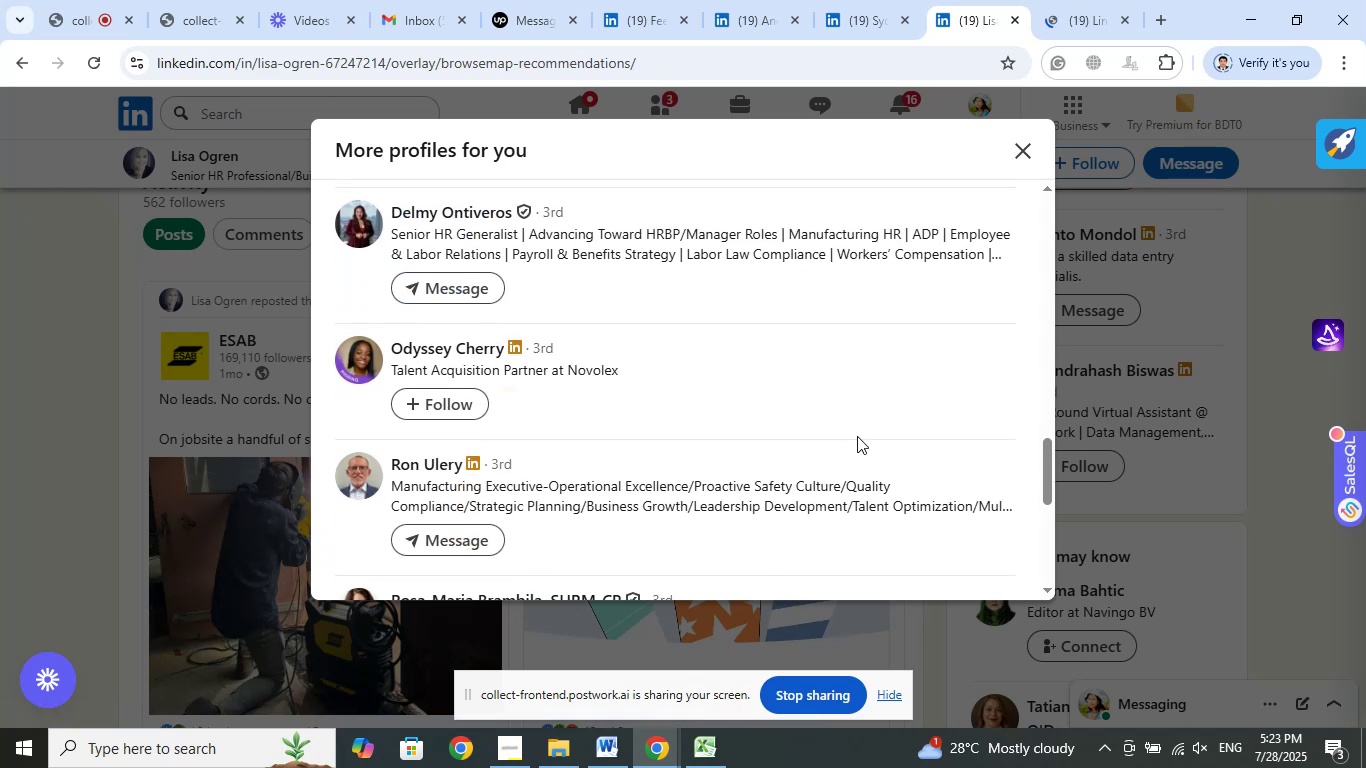 
scroll: coordinate [857, 436], scroll_direction: up, amount: 1.0
 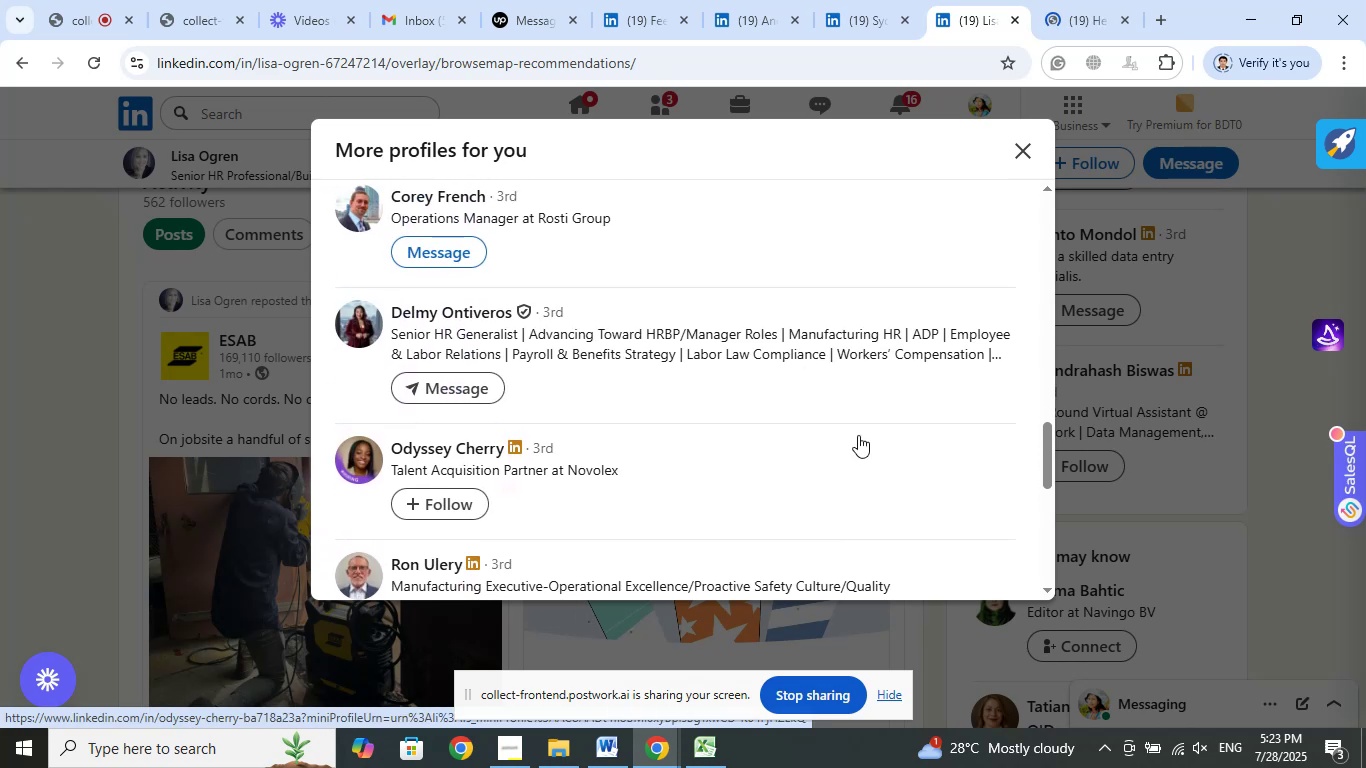 
scroll: coordinate [820, 399], scroll_direction: down, amount: 4.0
 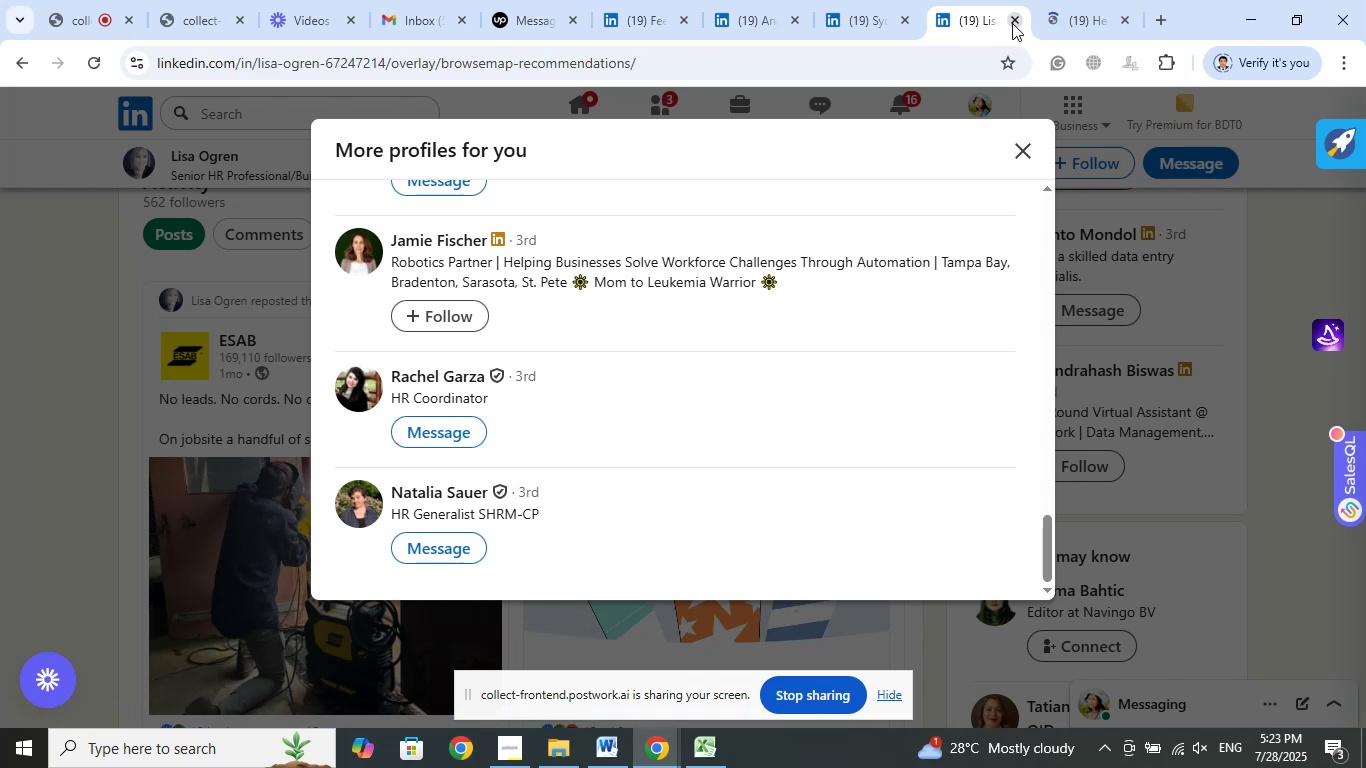 
mouse_move([1077, 143])
 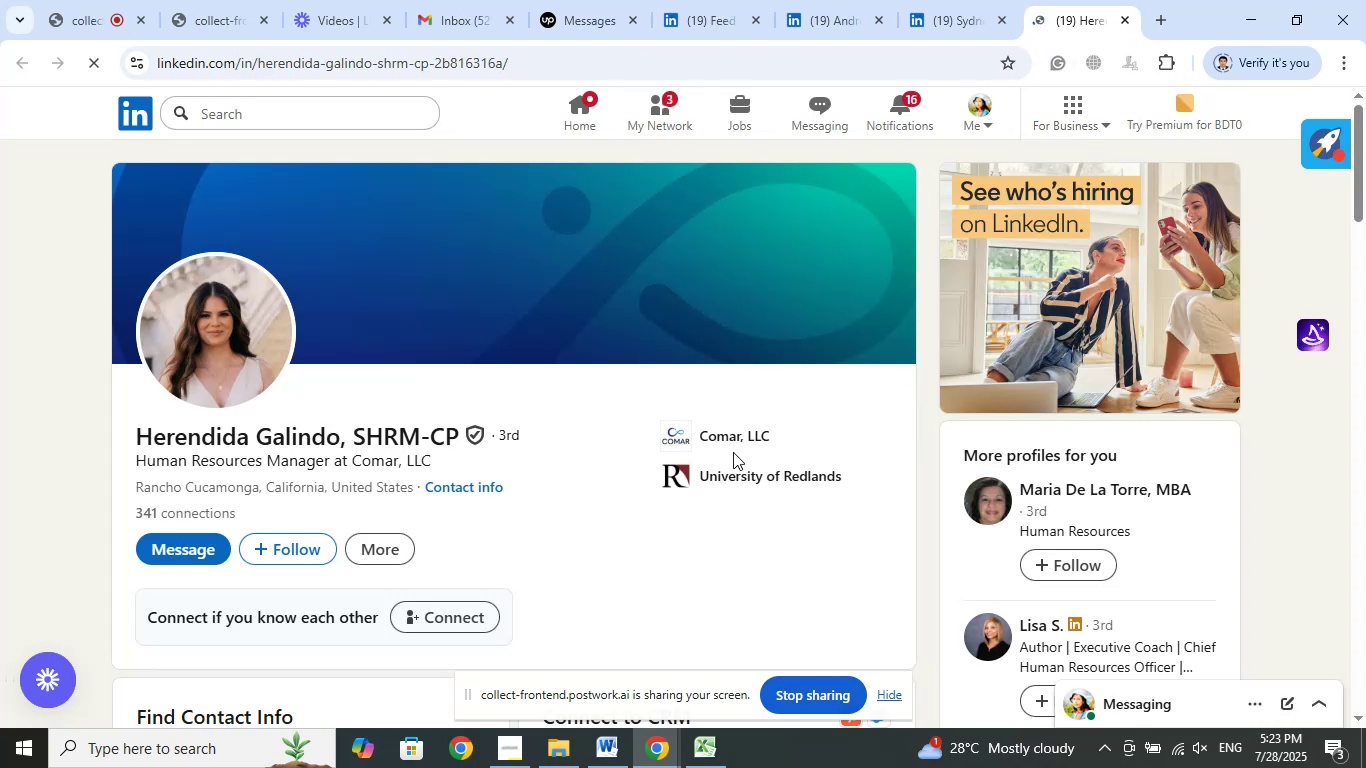 
left_click([732, 441])
 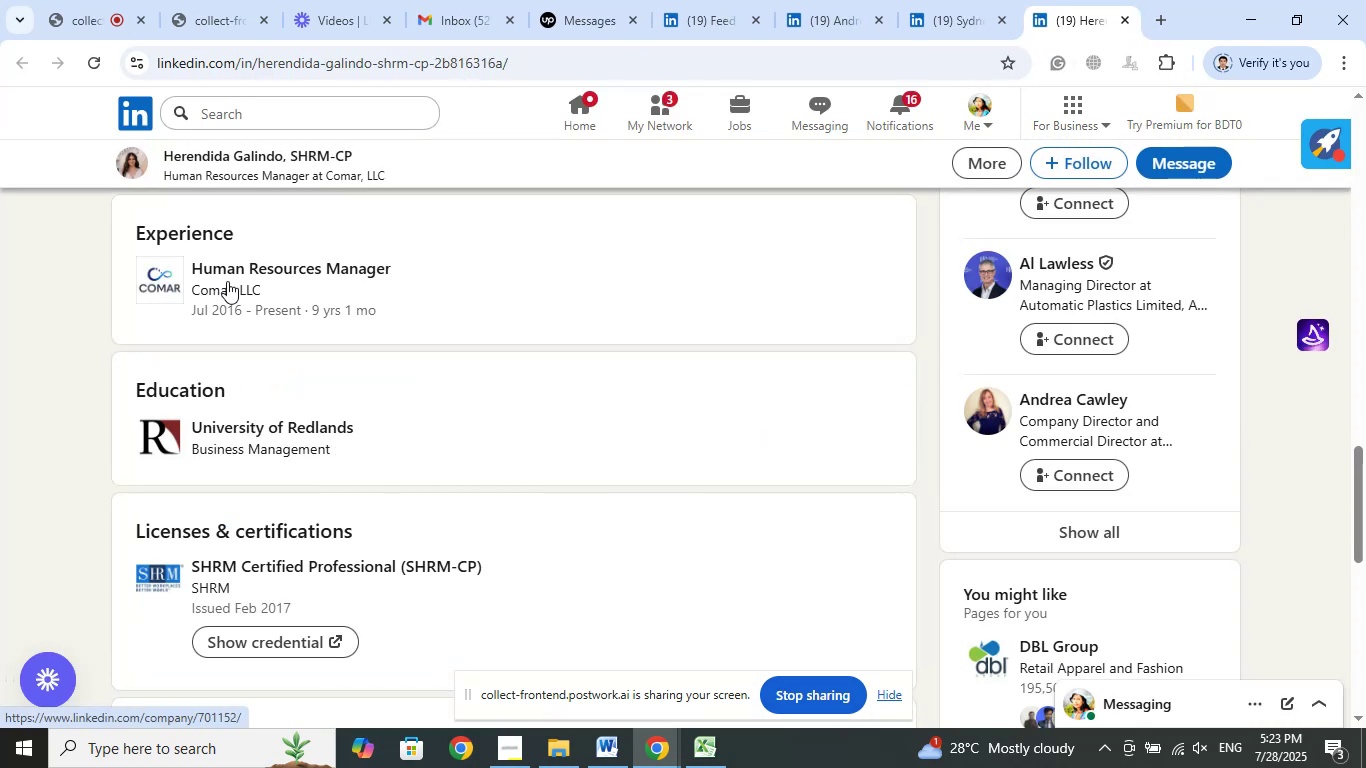 
right_click([229, 279])
 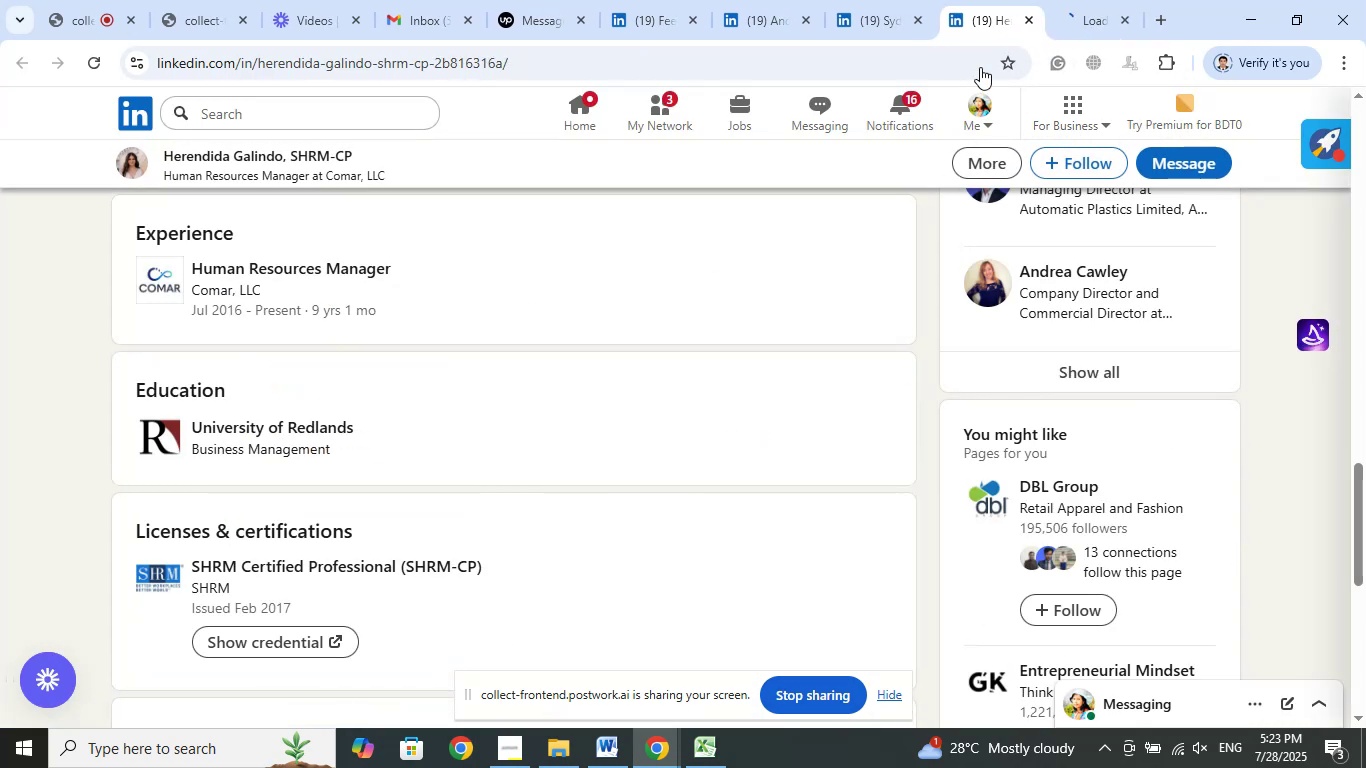 
left_click([1074, 21])
 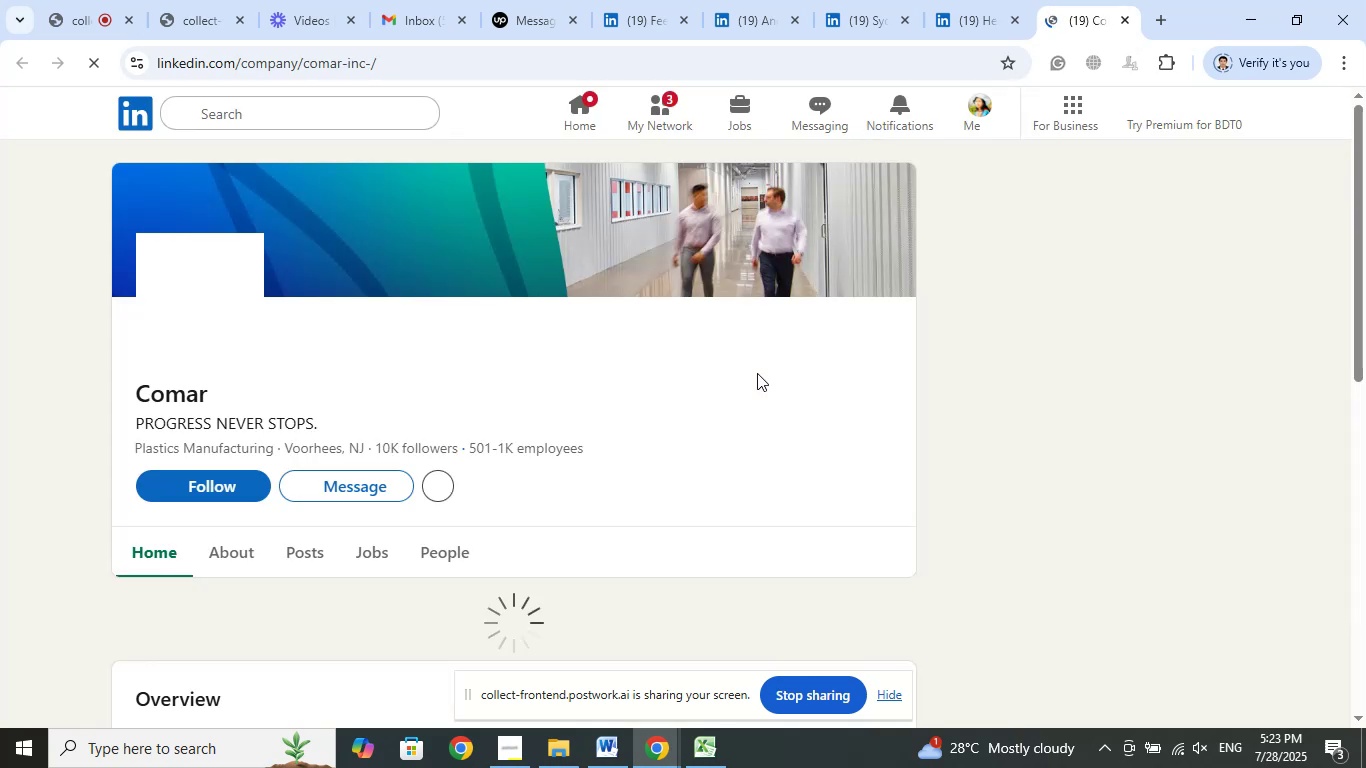 
wait(7.01)
 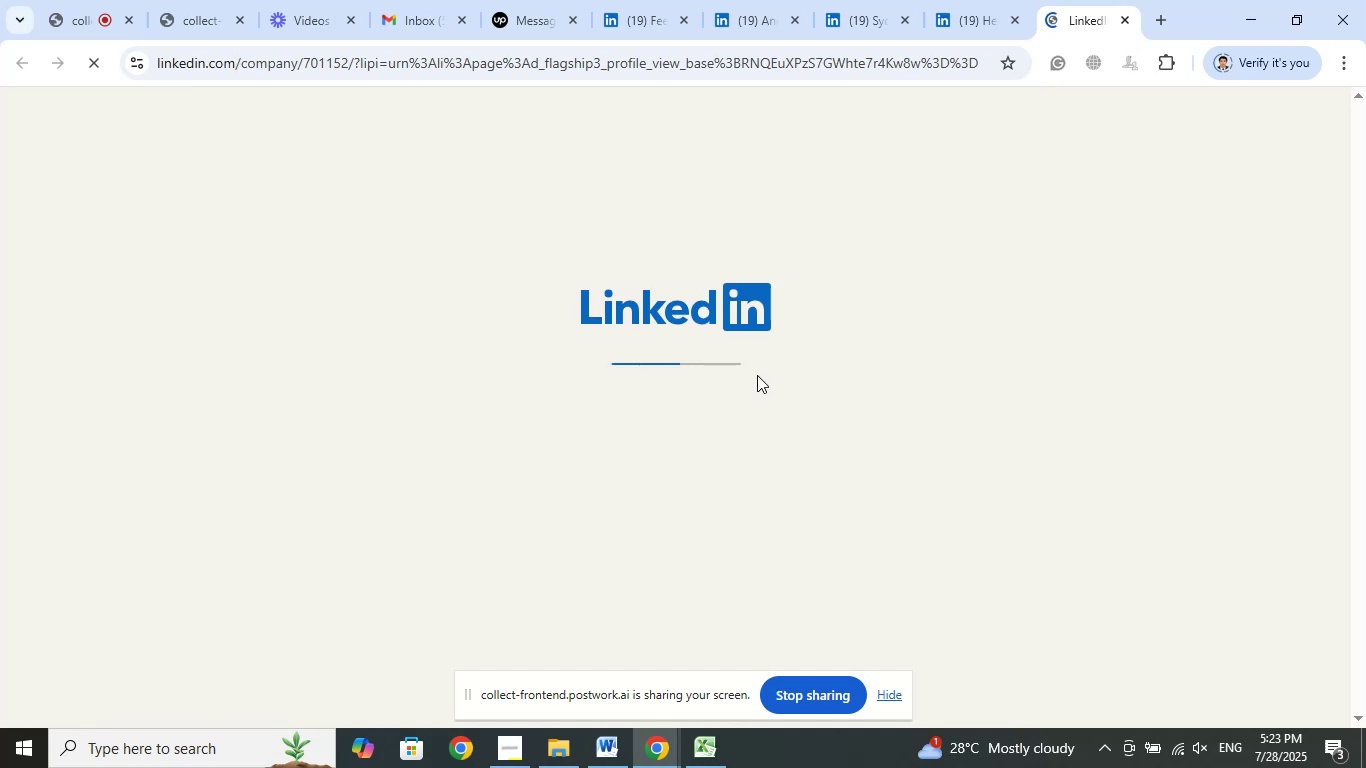 
left_click([974, 26])
 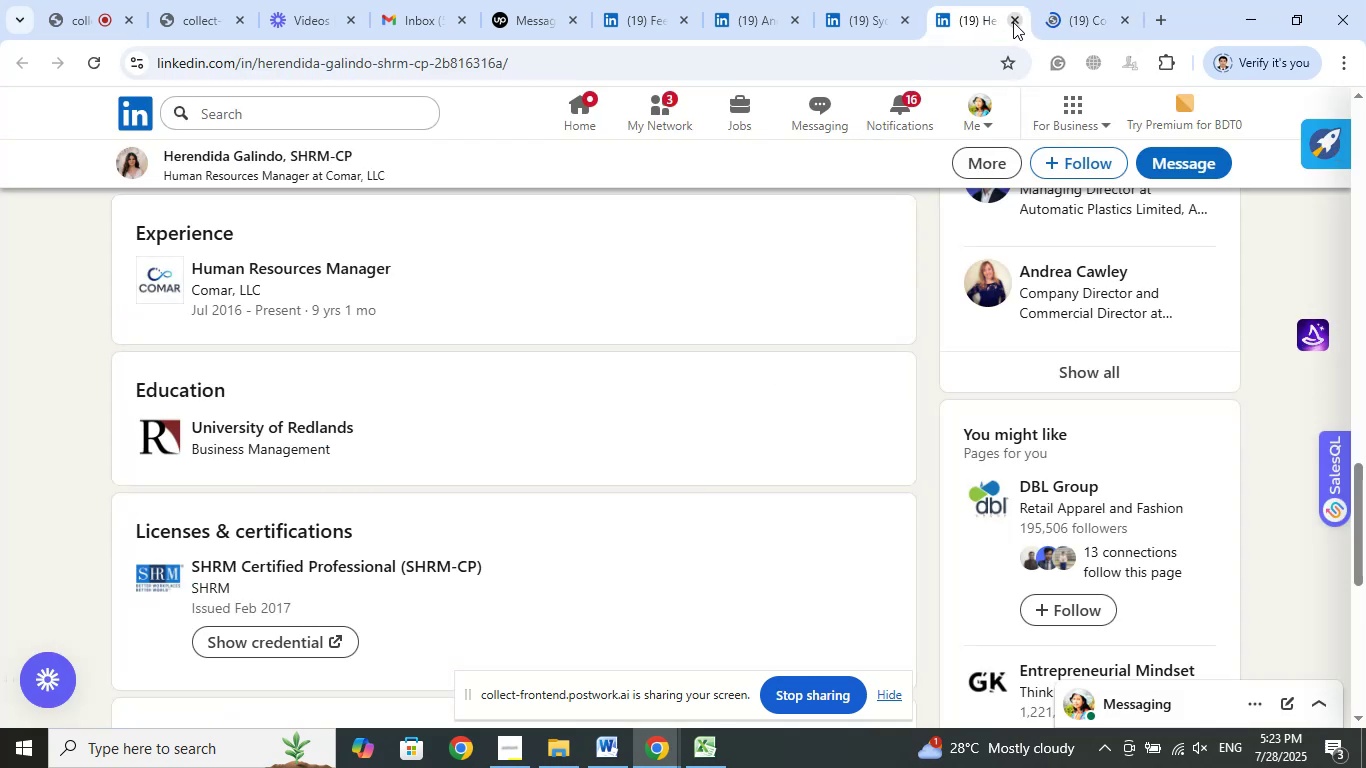 
left_click([1013, 22])
 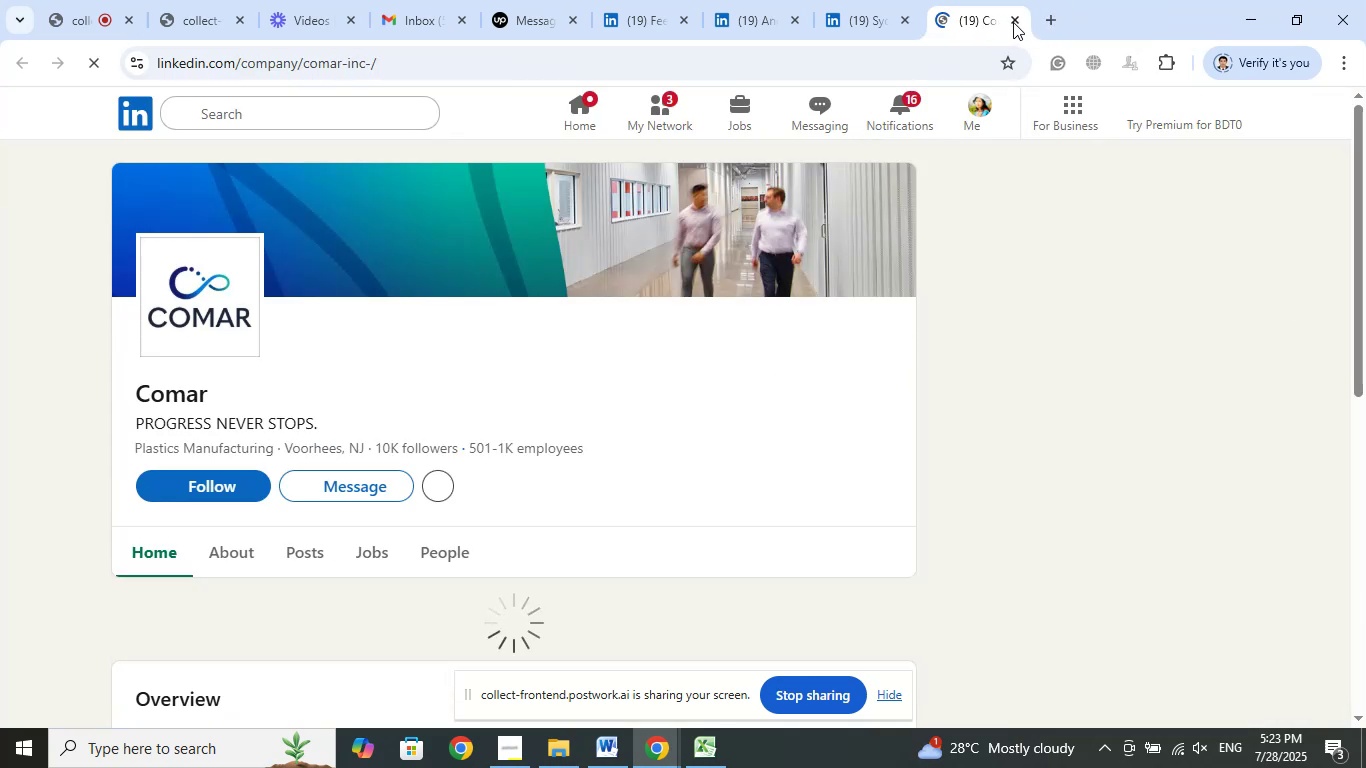 
left_click([1013, 22])
 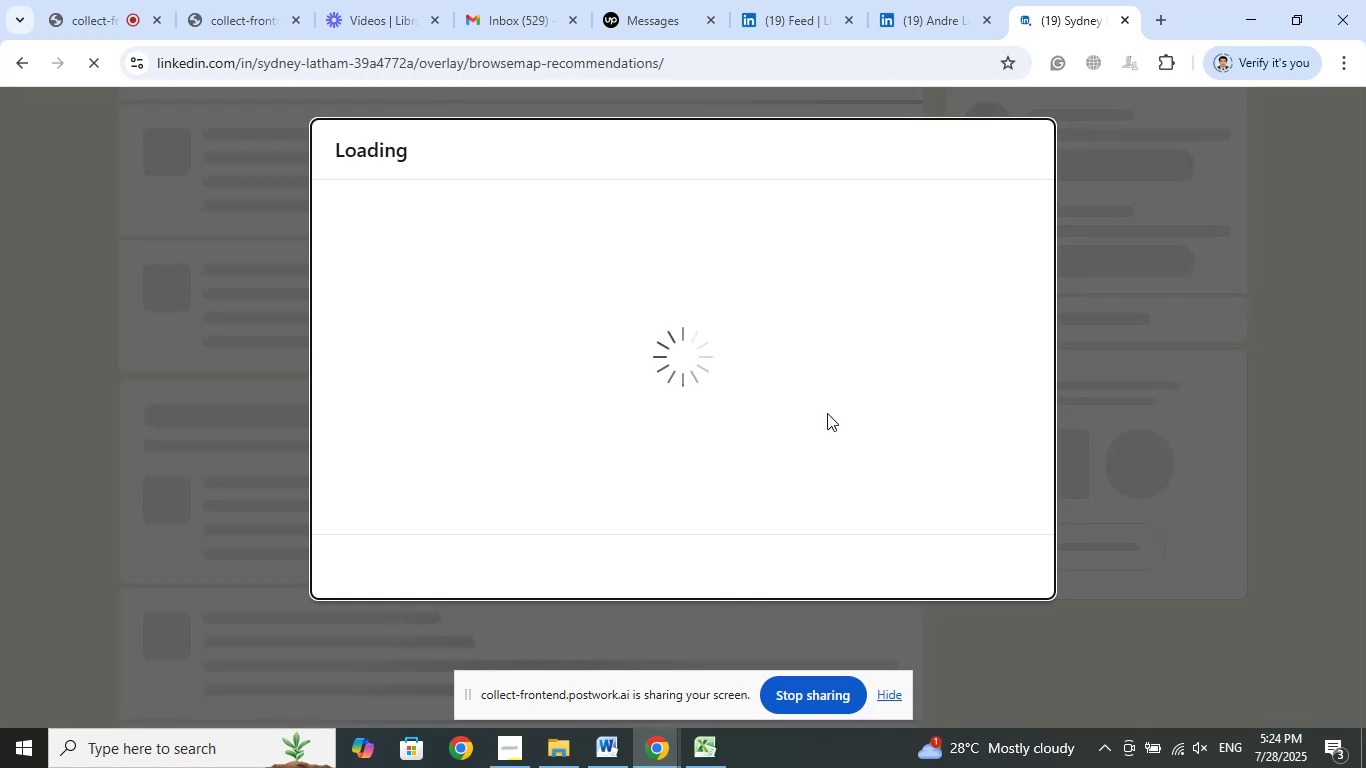 
wait(11.42)
 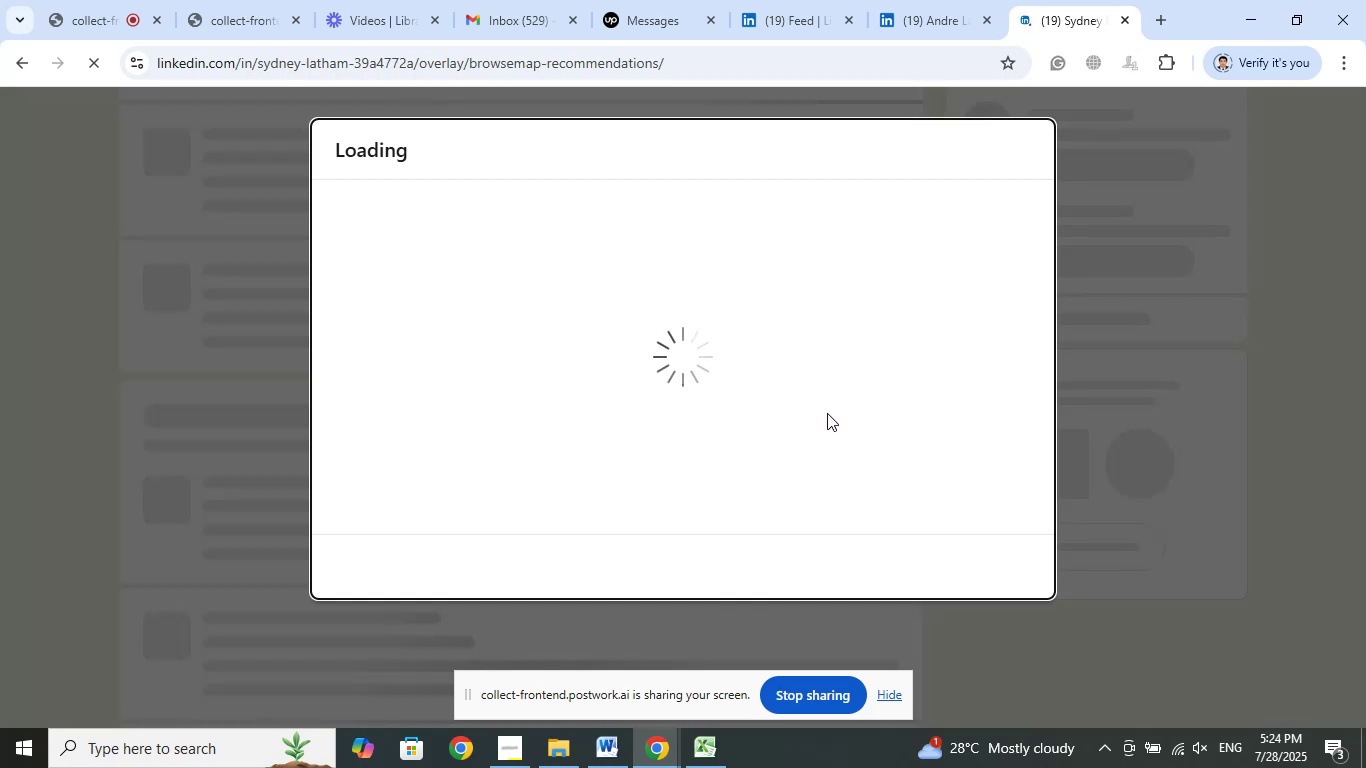 
right_click([426, 208])
 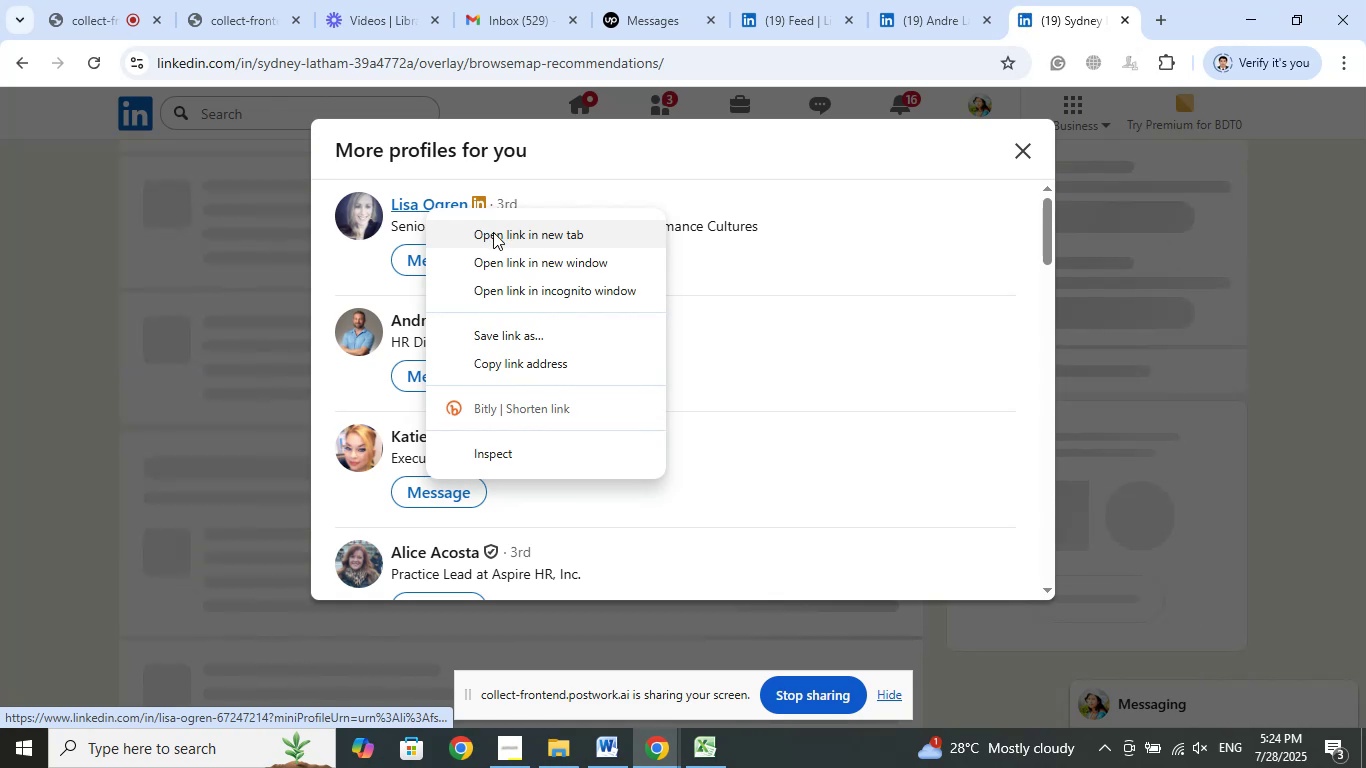 
left_click([493, 232])
 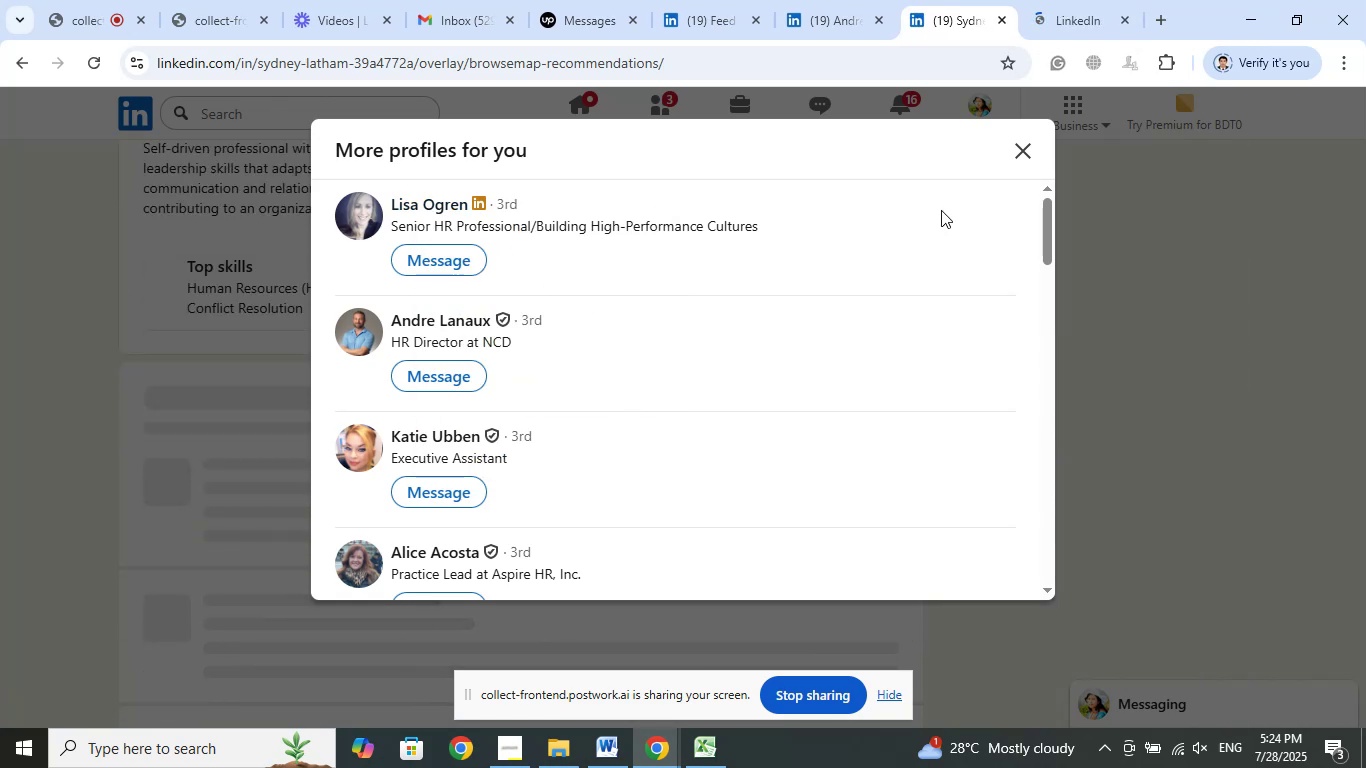 
left_click([1094, 2])
 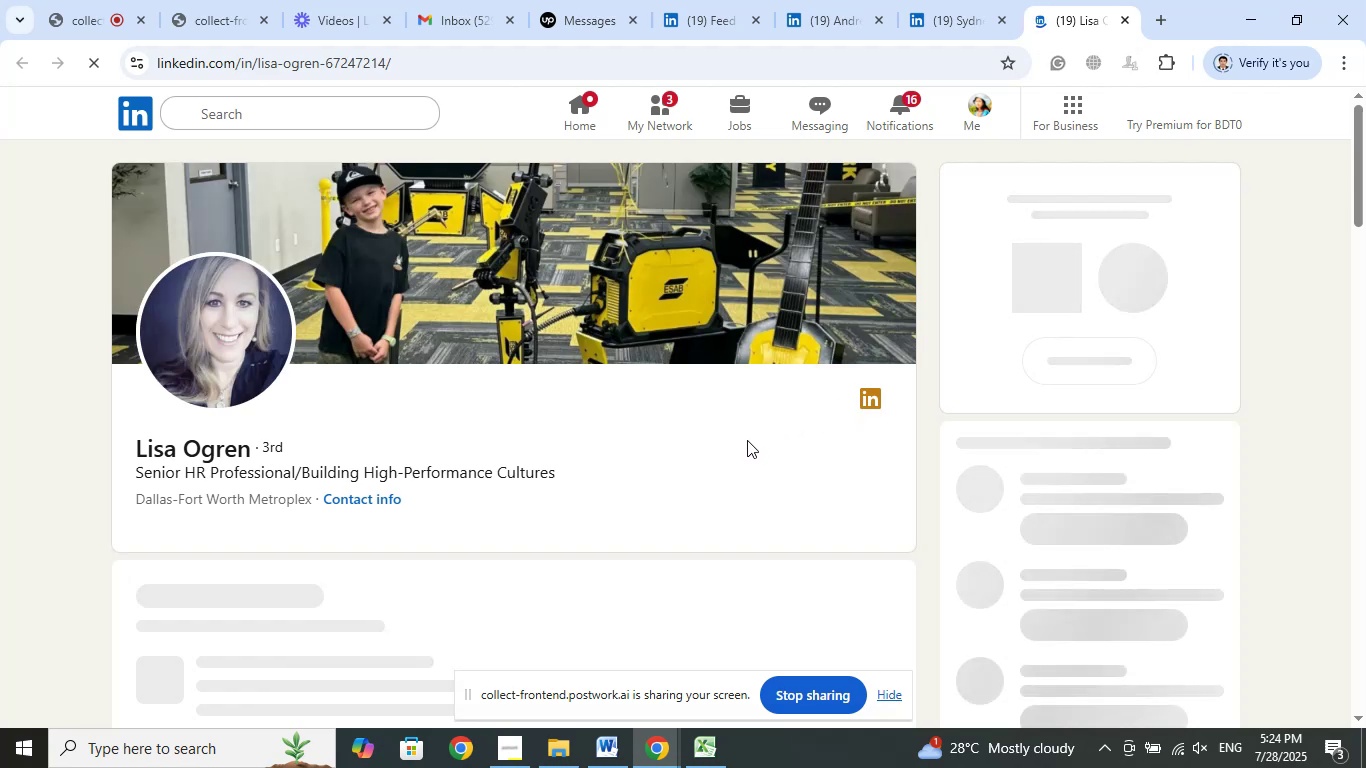 
wait(12.13)
 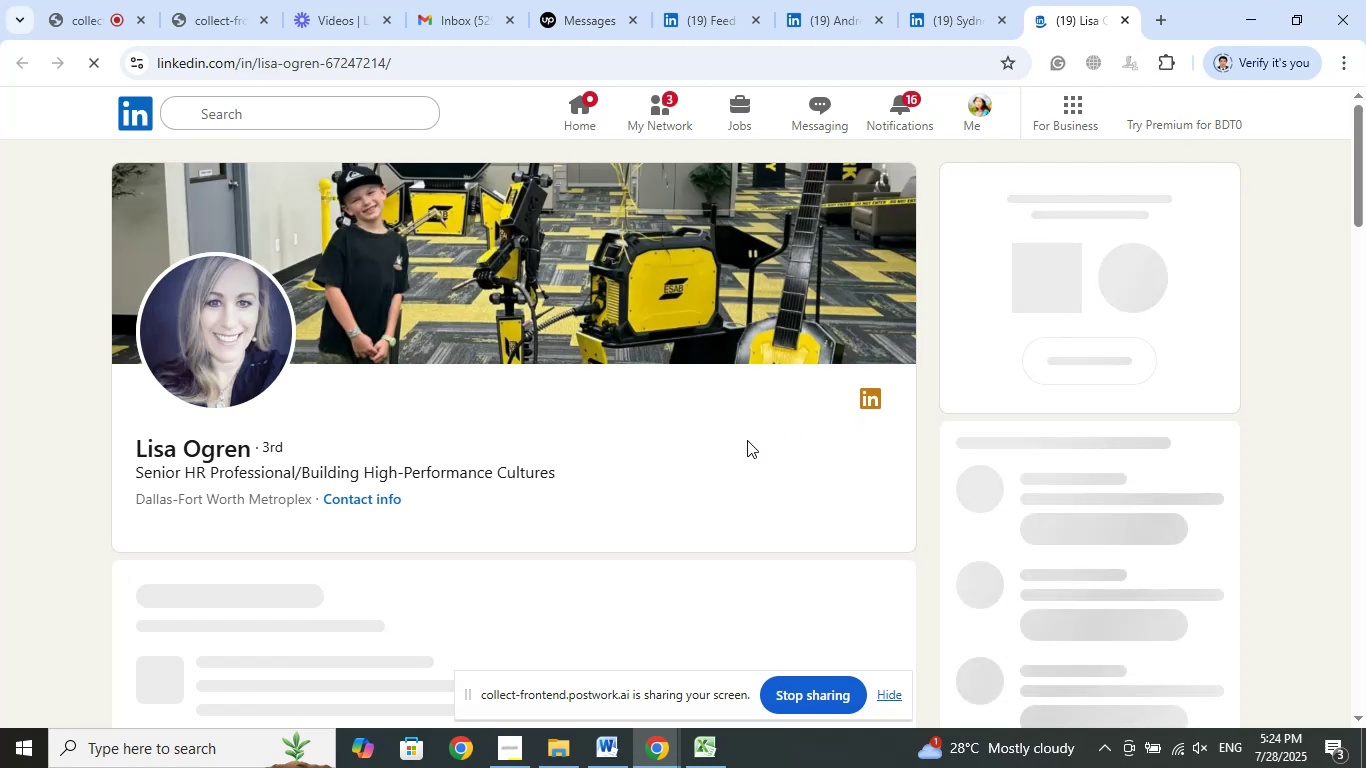 
left_click([722, 445])
 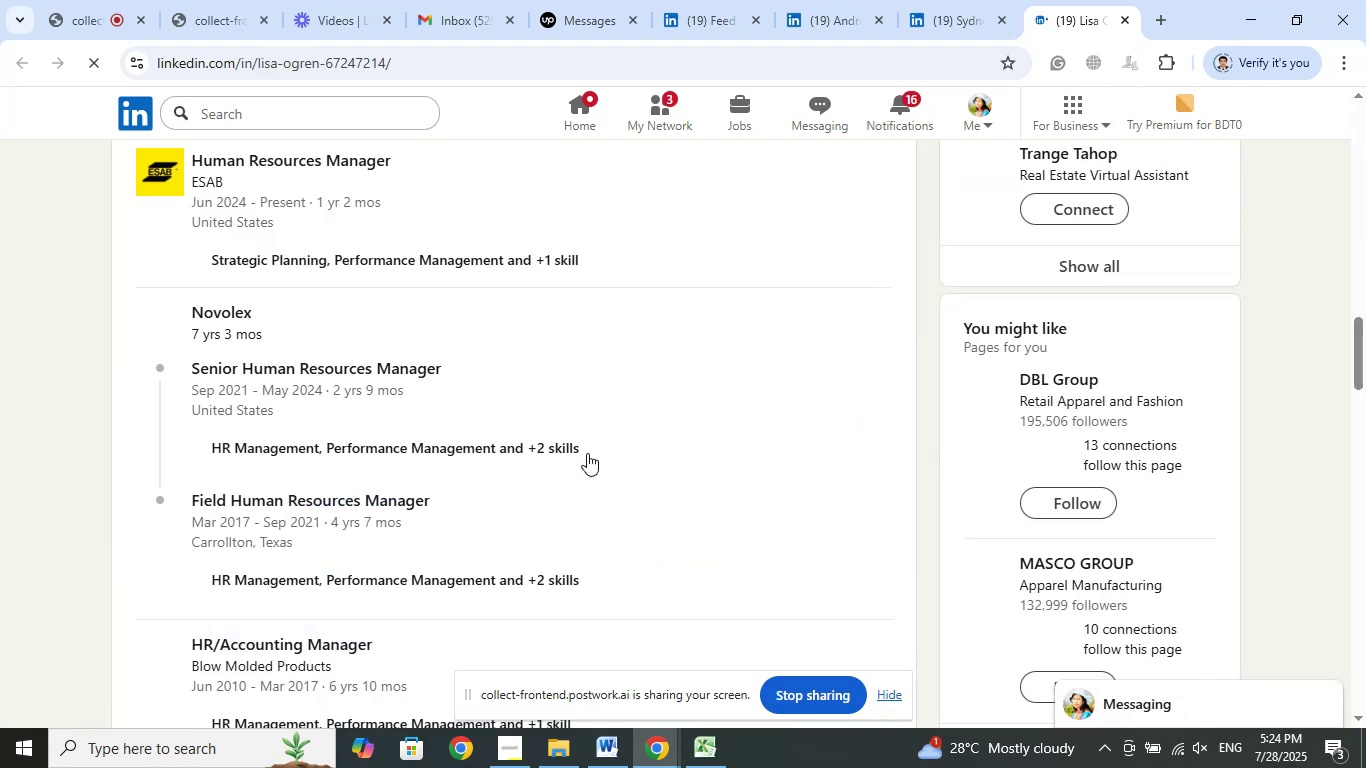 
scroll: coordinate [585, 453], scroll_direction: up, amount: 2.0
 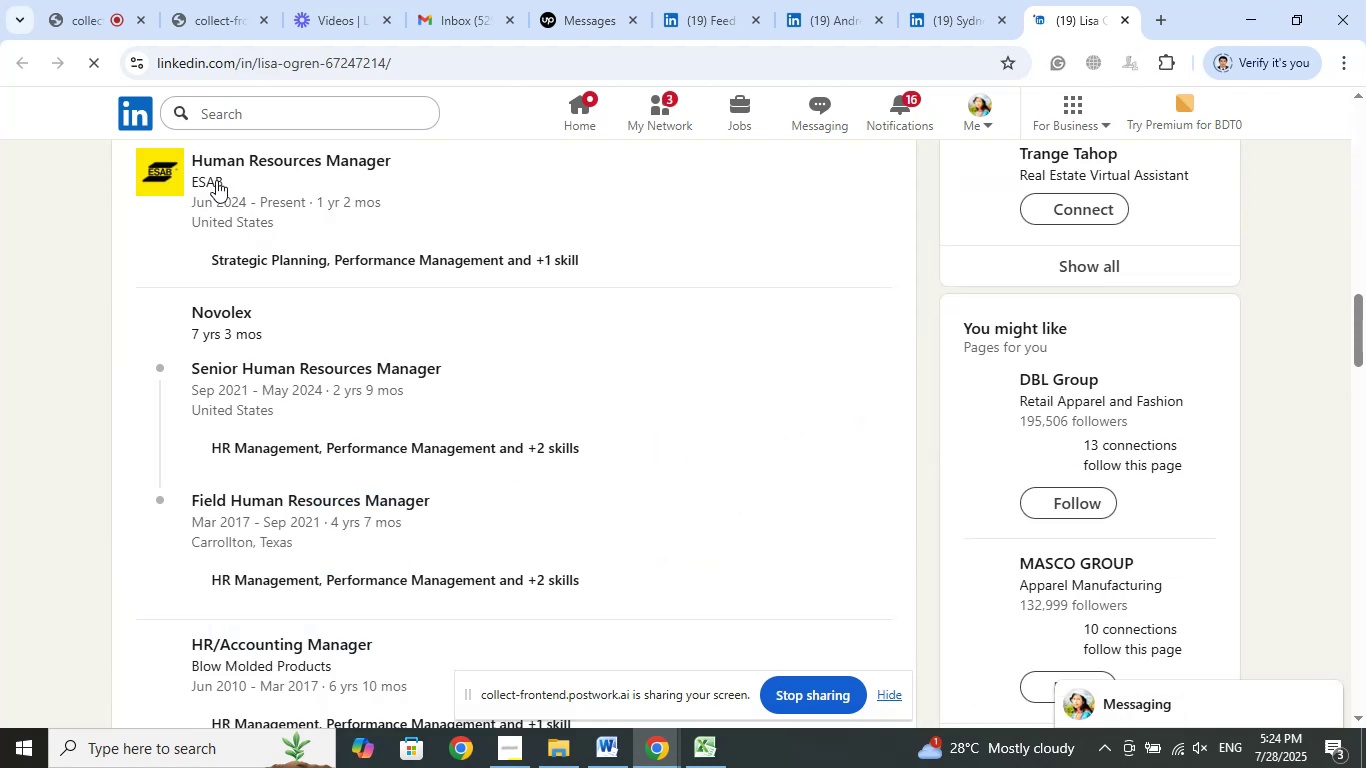 
right_click([216, 180])
 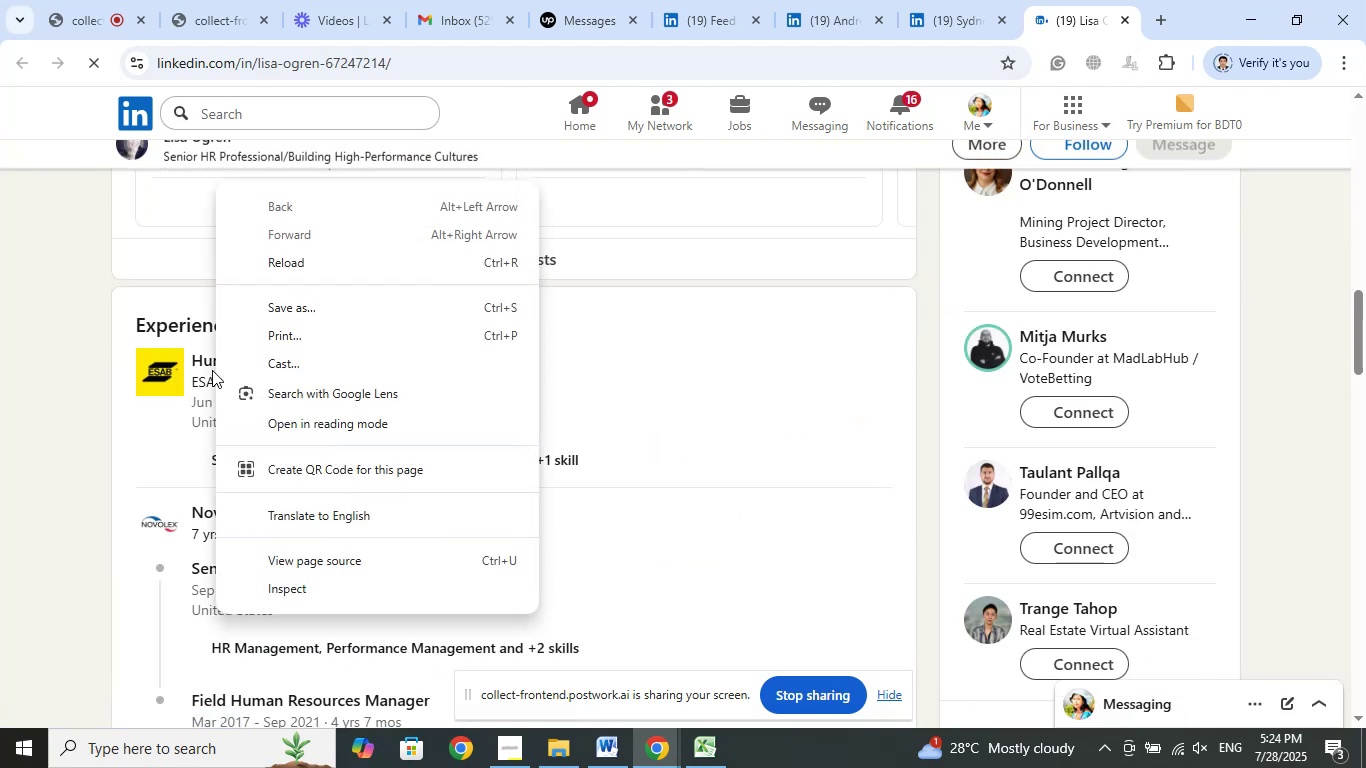 
right_click([212, 368])
 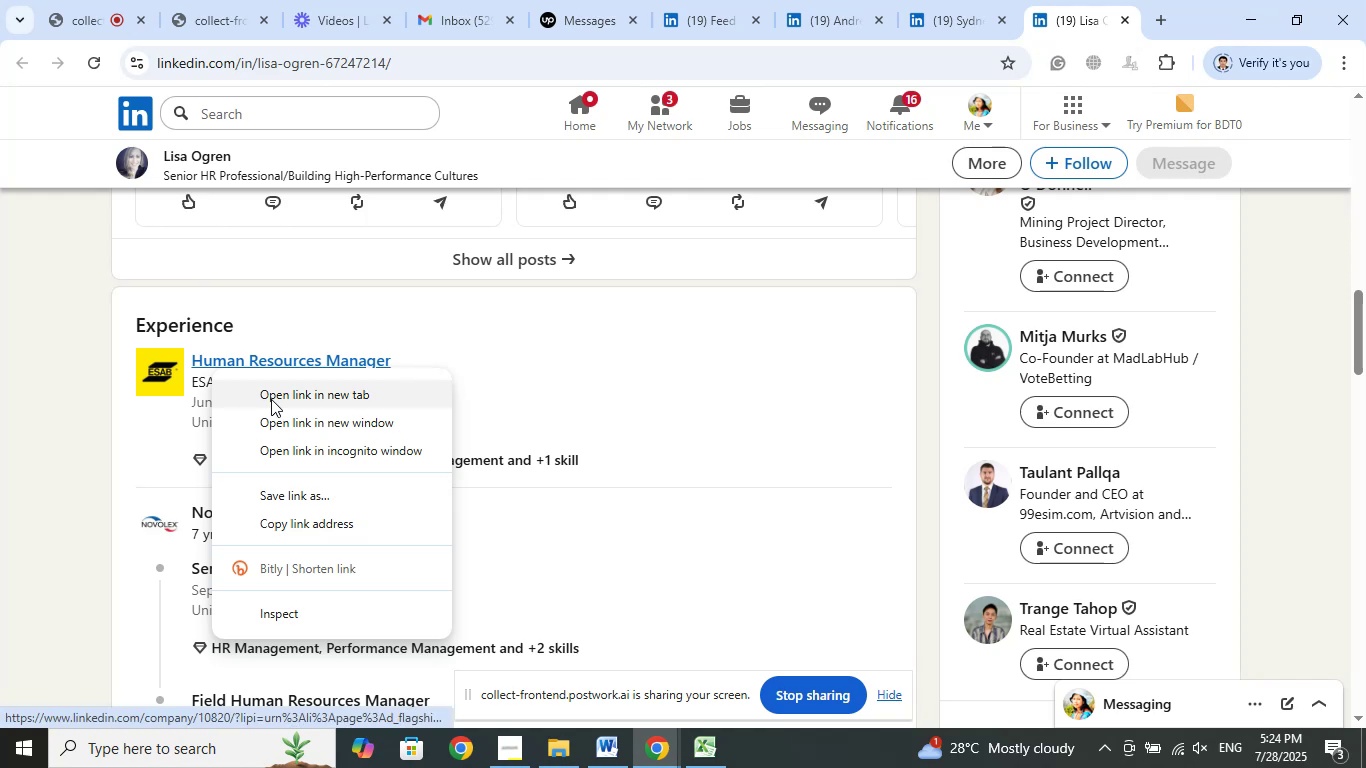 
left_click([271, 399])
 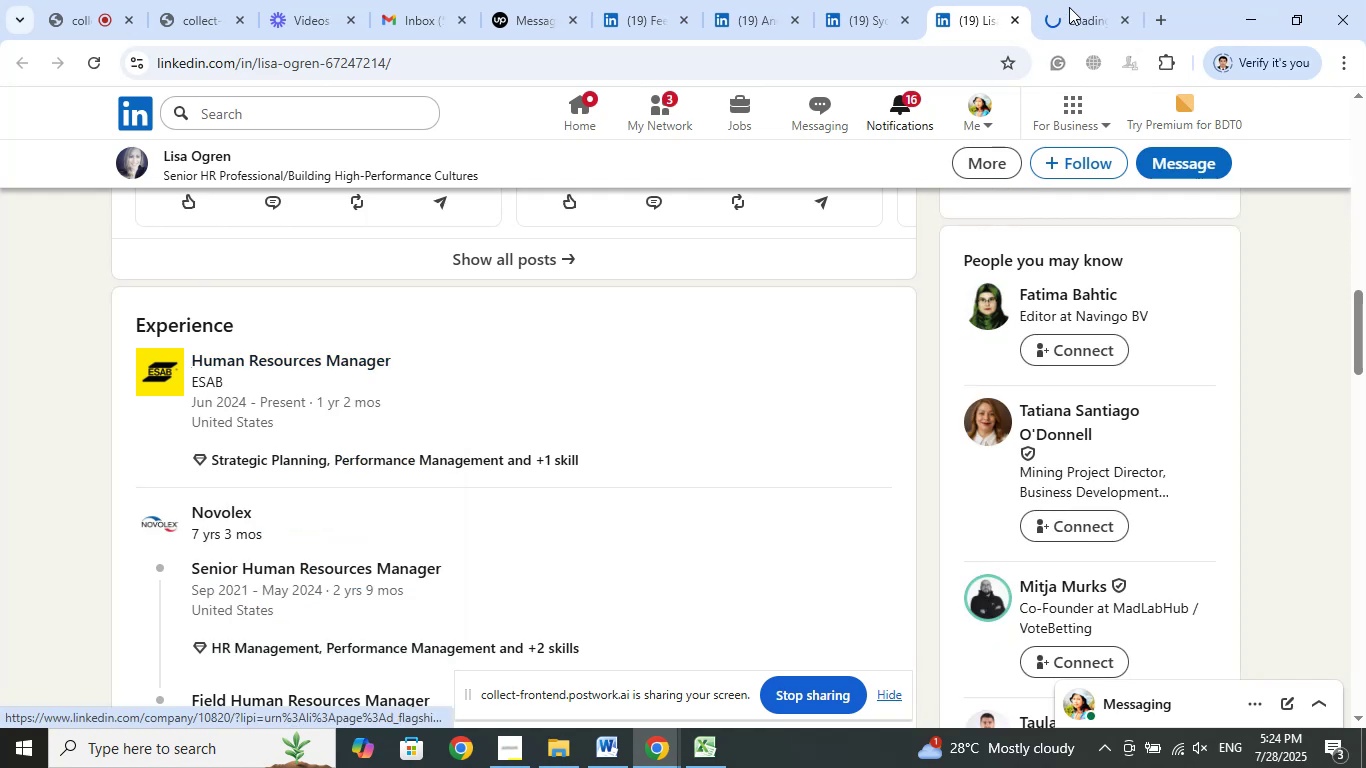 
left_click([1069, 7])
 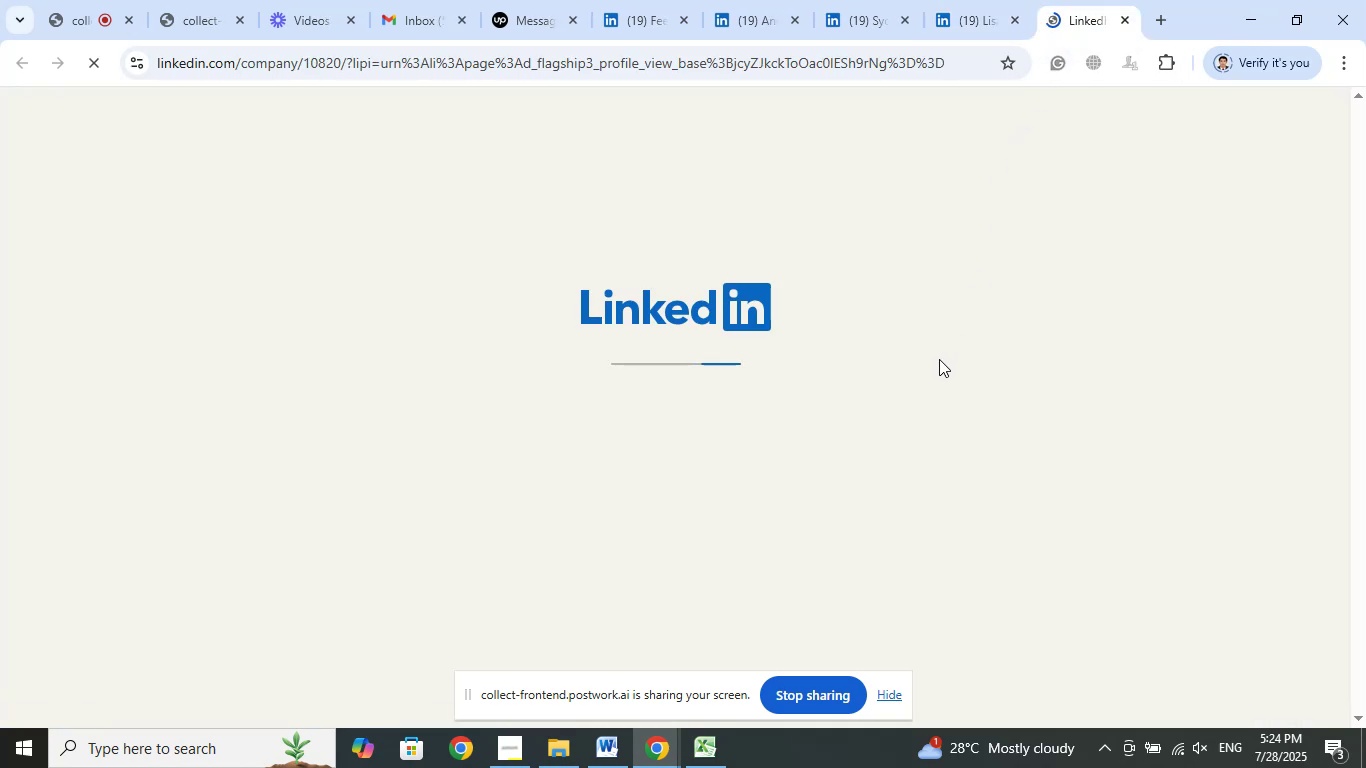 
wait(8.37)
 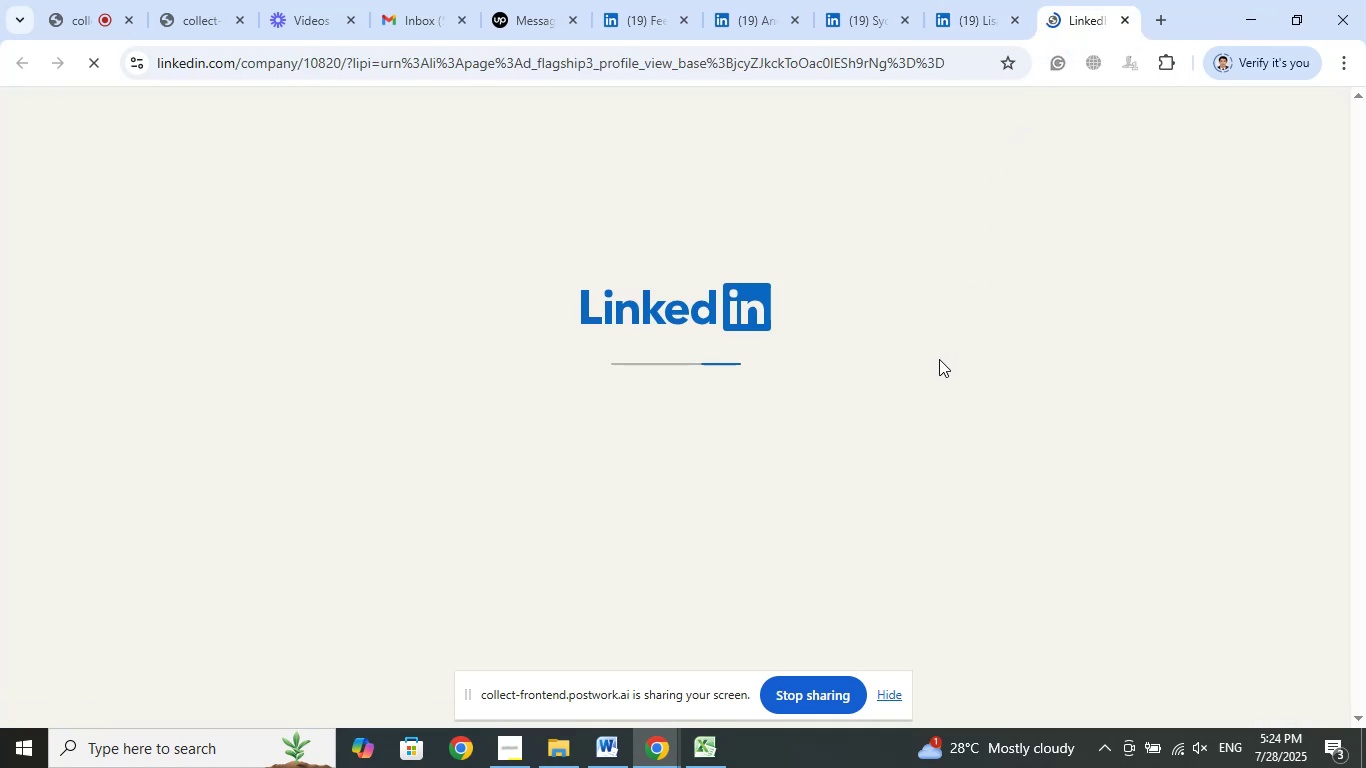 
left_click([987, 23])
 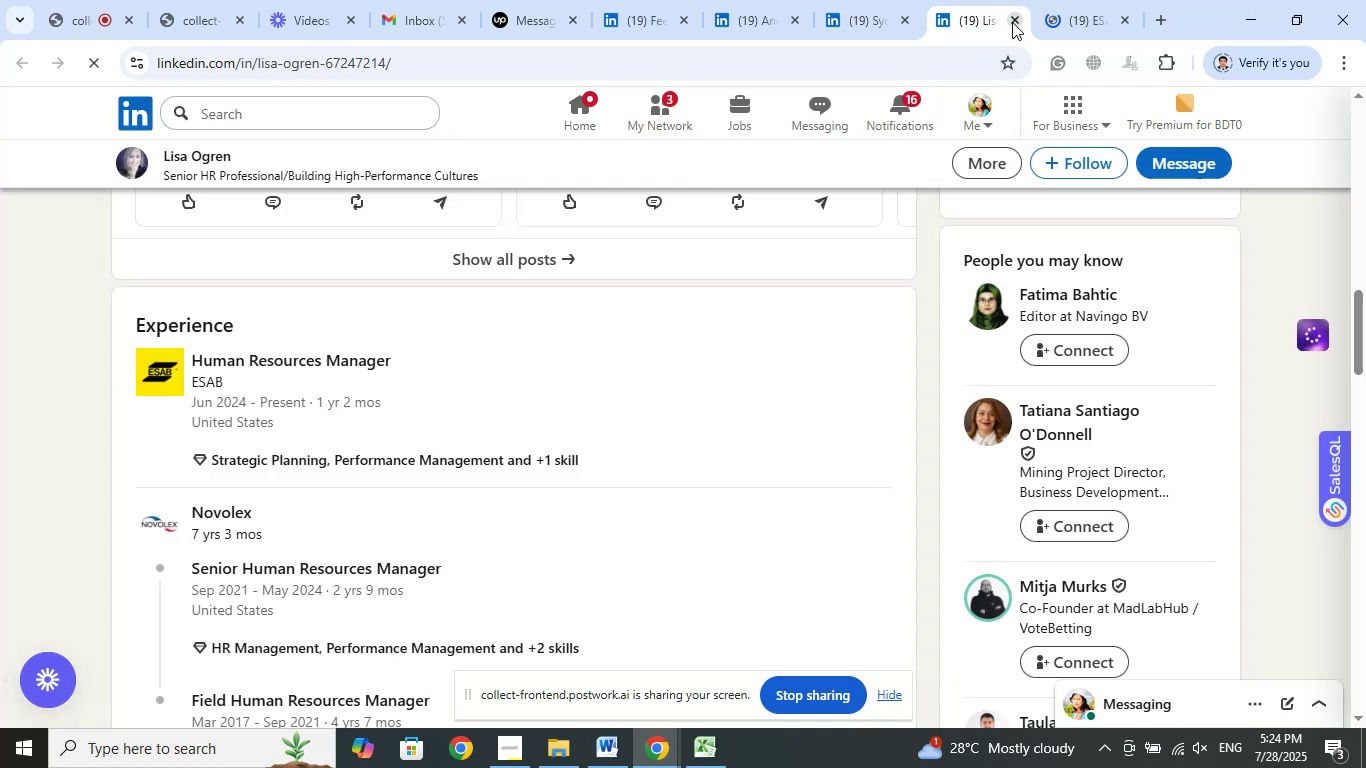 
left_click([1012, 21])
 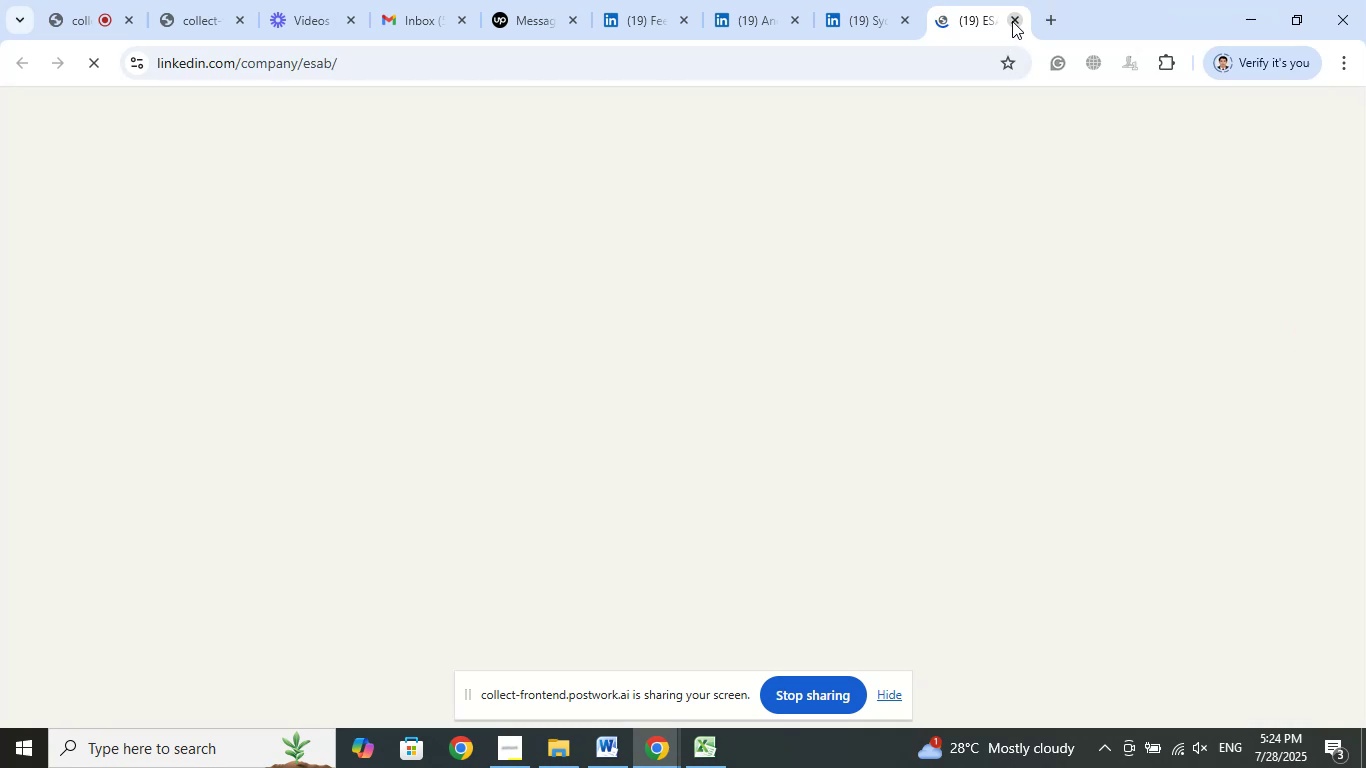 
left_click([1012, 21])
 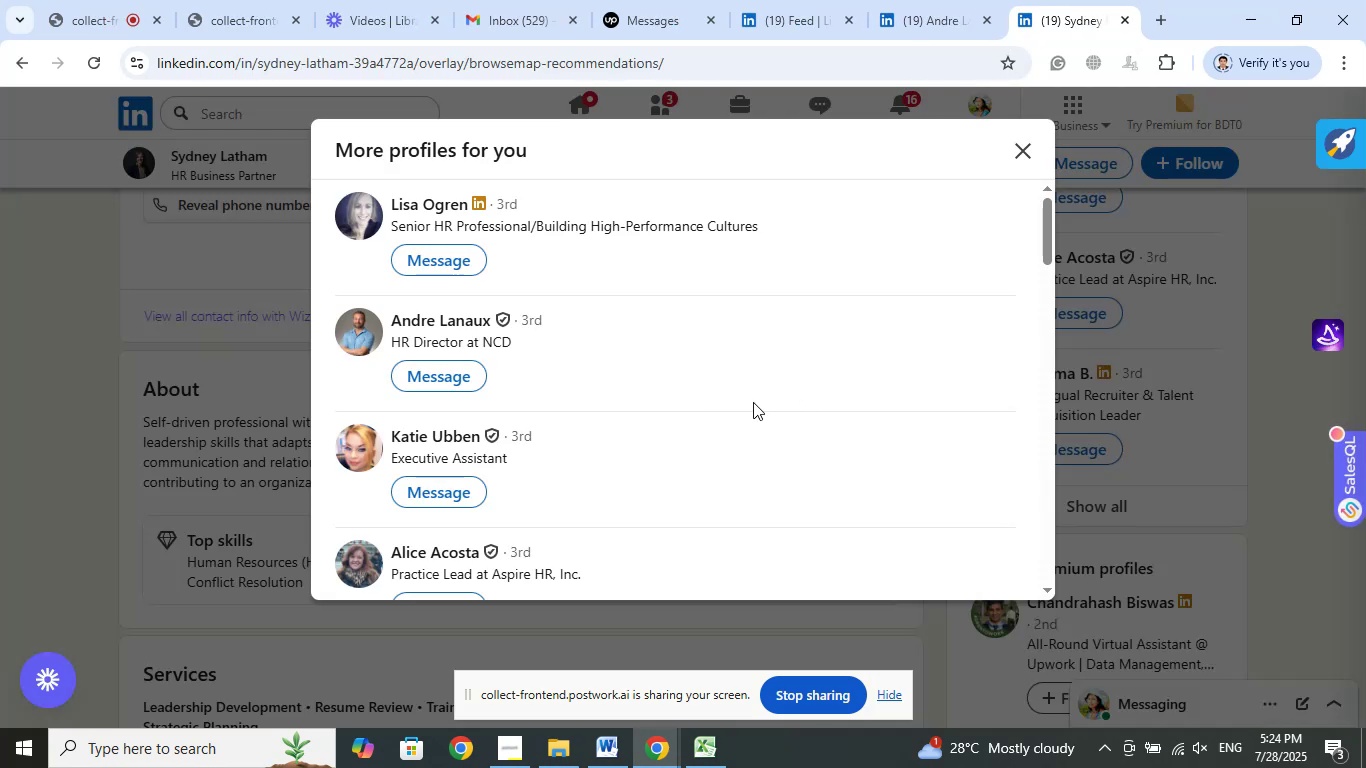 
wait(5.02)
 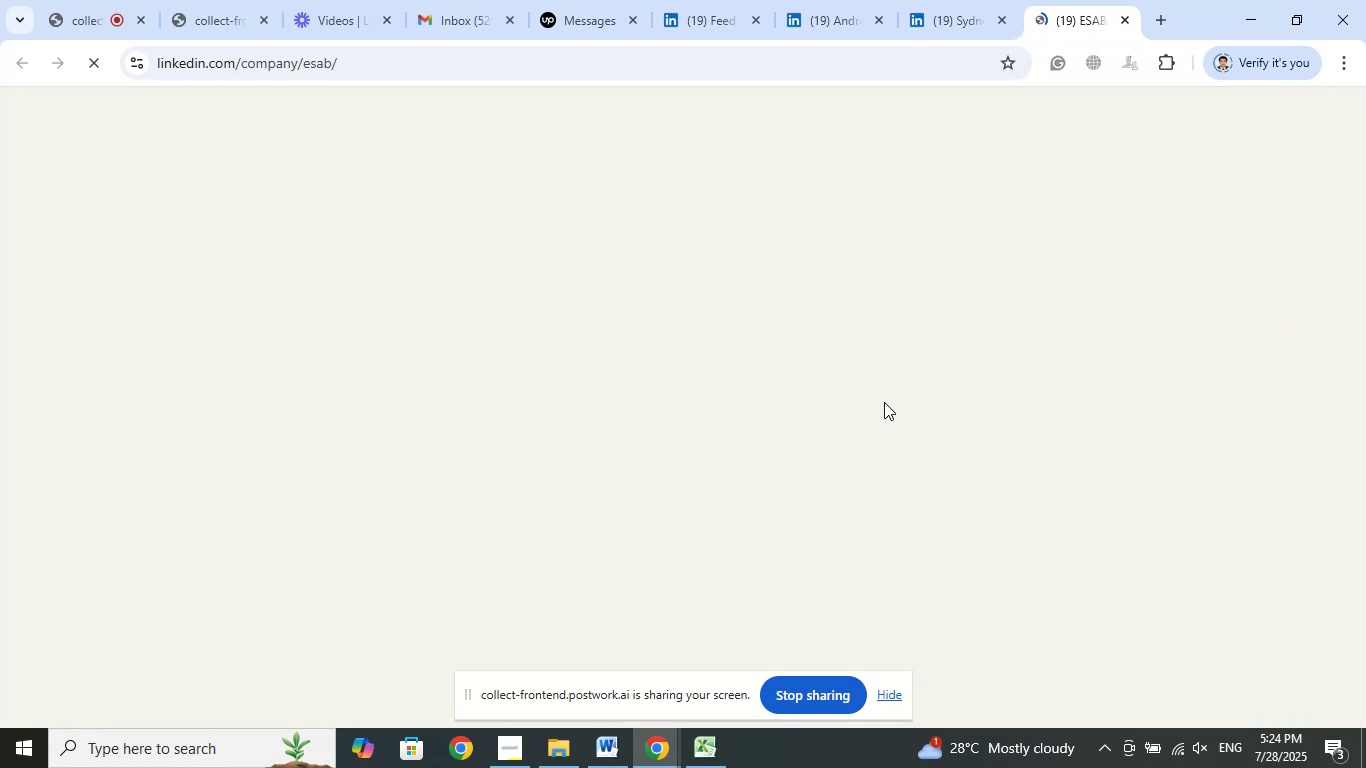 
scroll: coordinate [752, 401], scroll_direction: down, amount: 1.0
 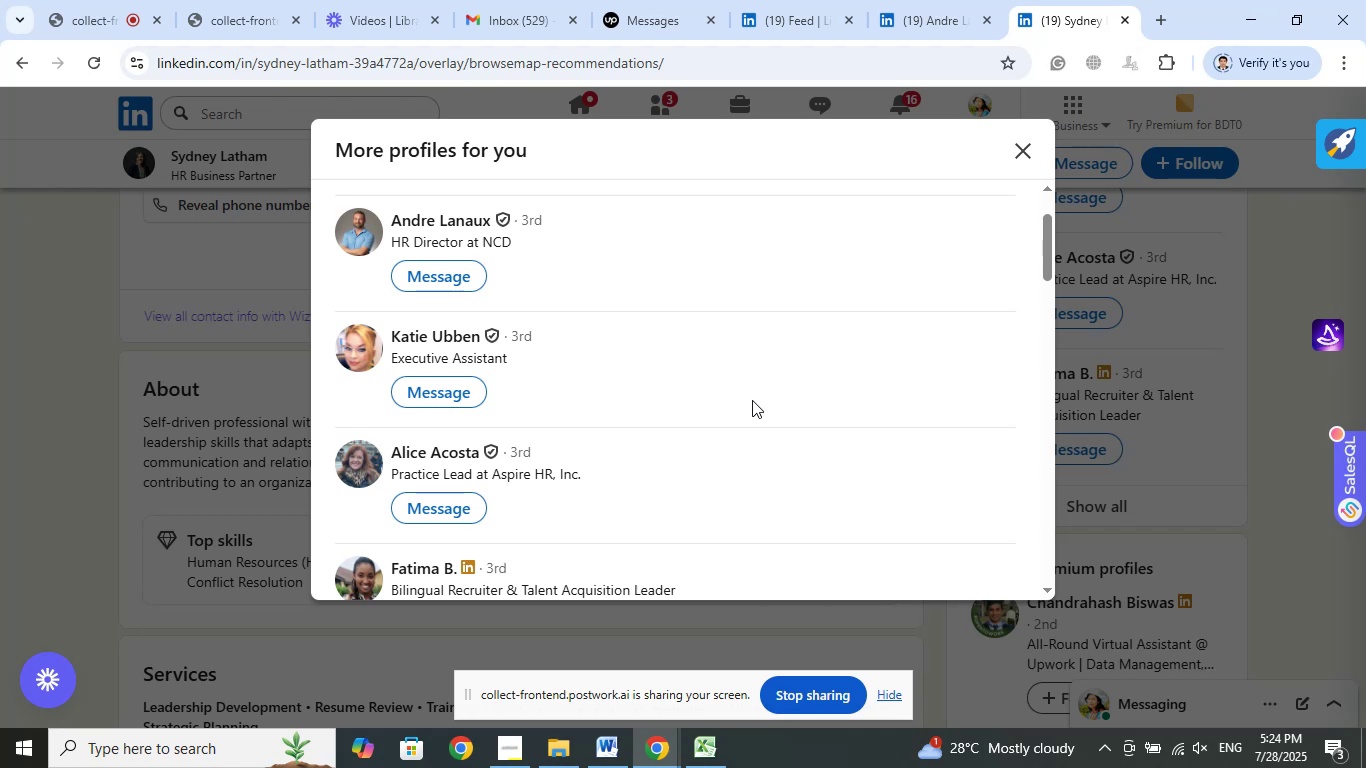 
wait(7.46)
 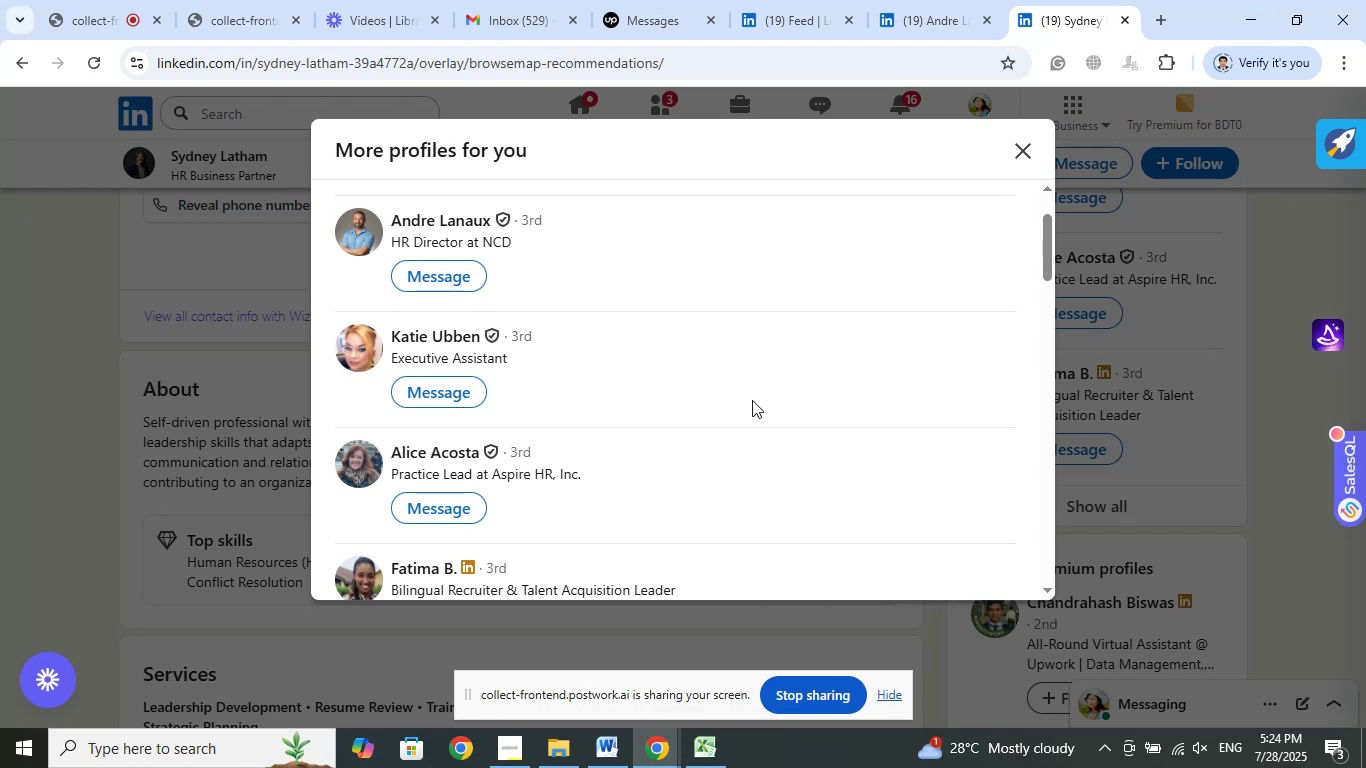 
scroll: coordinate [713, 396], scroll_direction: down, amount: 5.0
 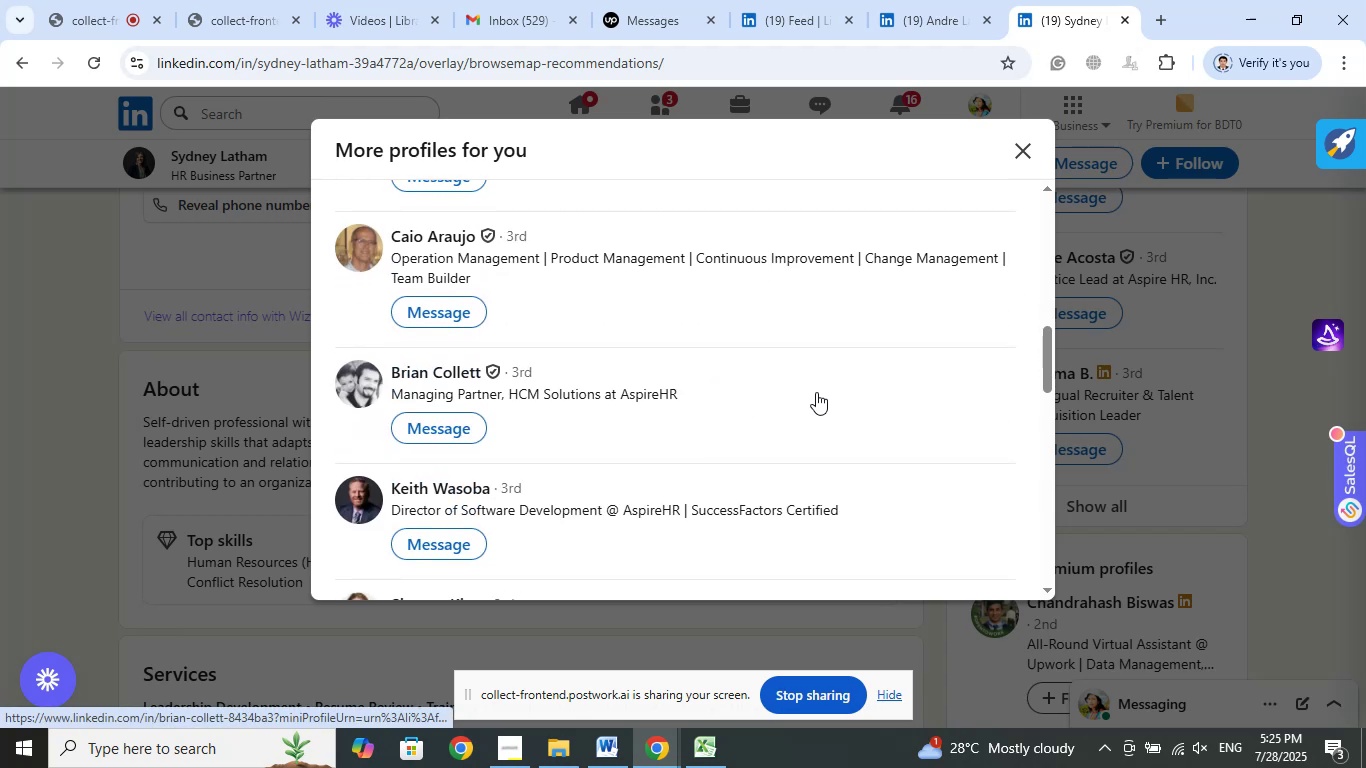 
scroll: coordinate [888, 400], scroll_direction: down, amount: 2.0
 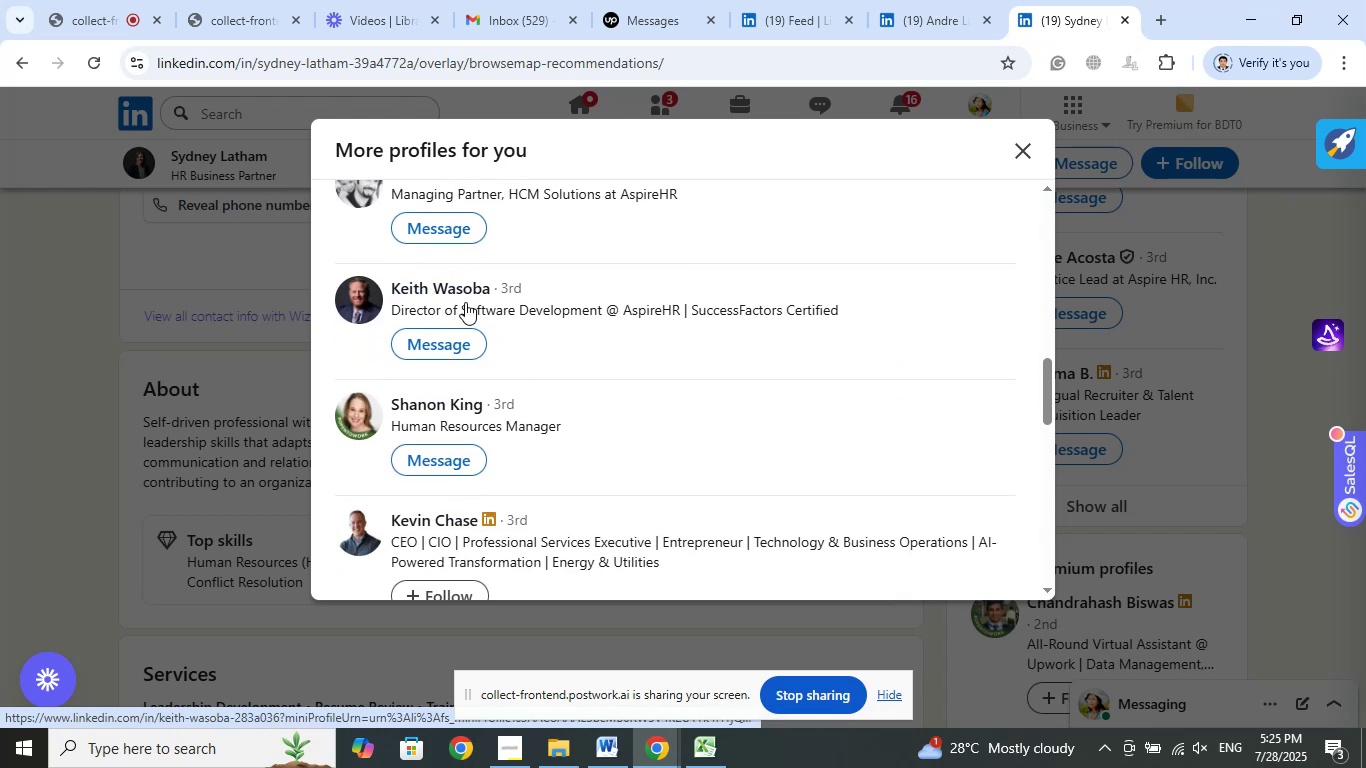 
right_click([454, 284])
 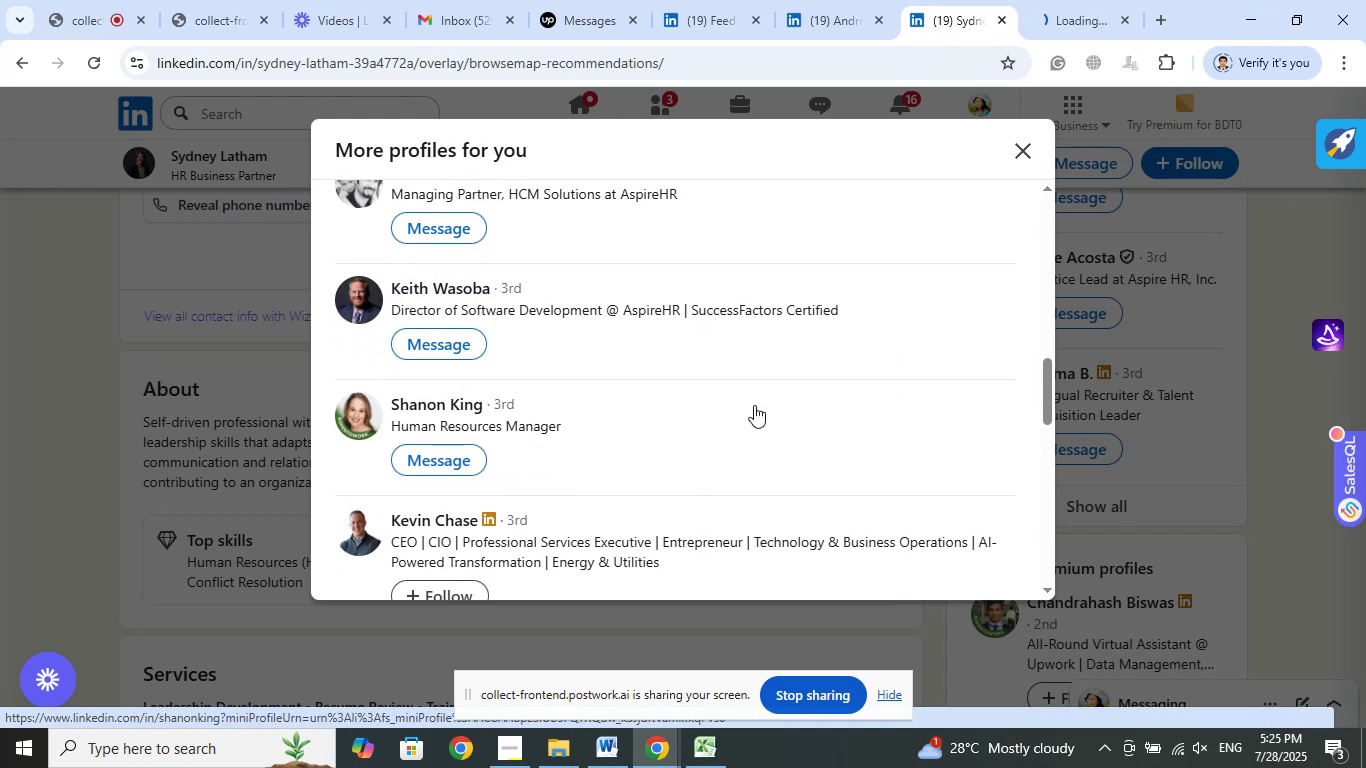 
scroll: coordinate [783, 375], scroll_direction: down, amount: 2.0
 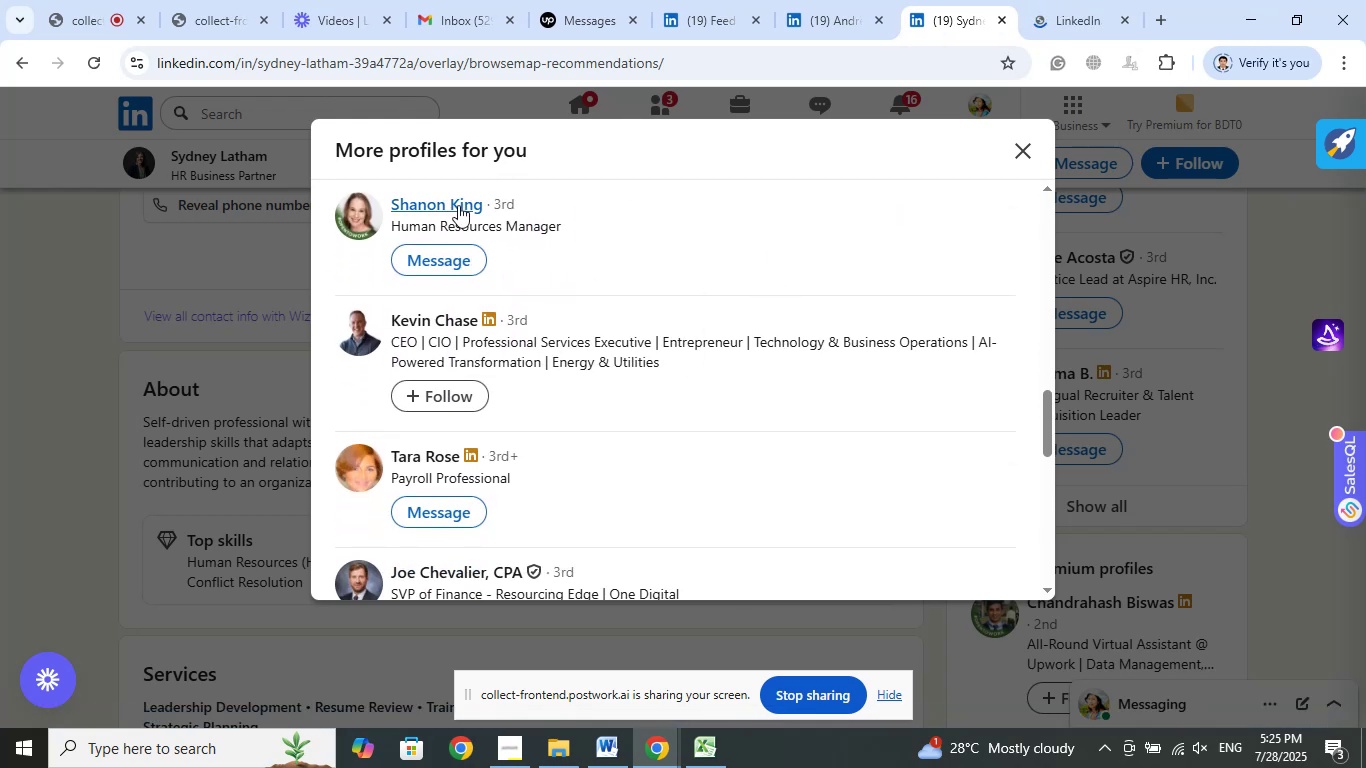 
right_click([458, 205])
 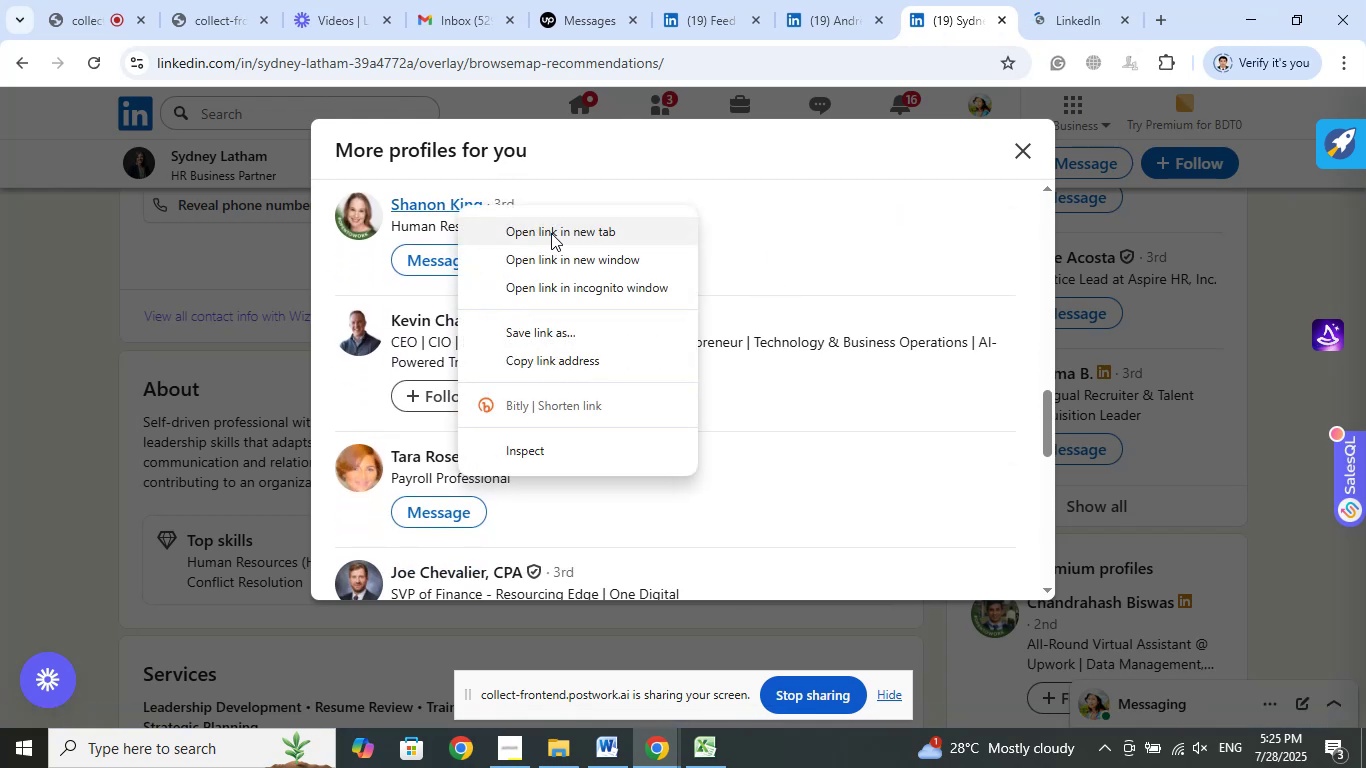 
left_click([552, 233])
 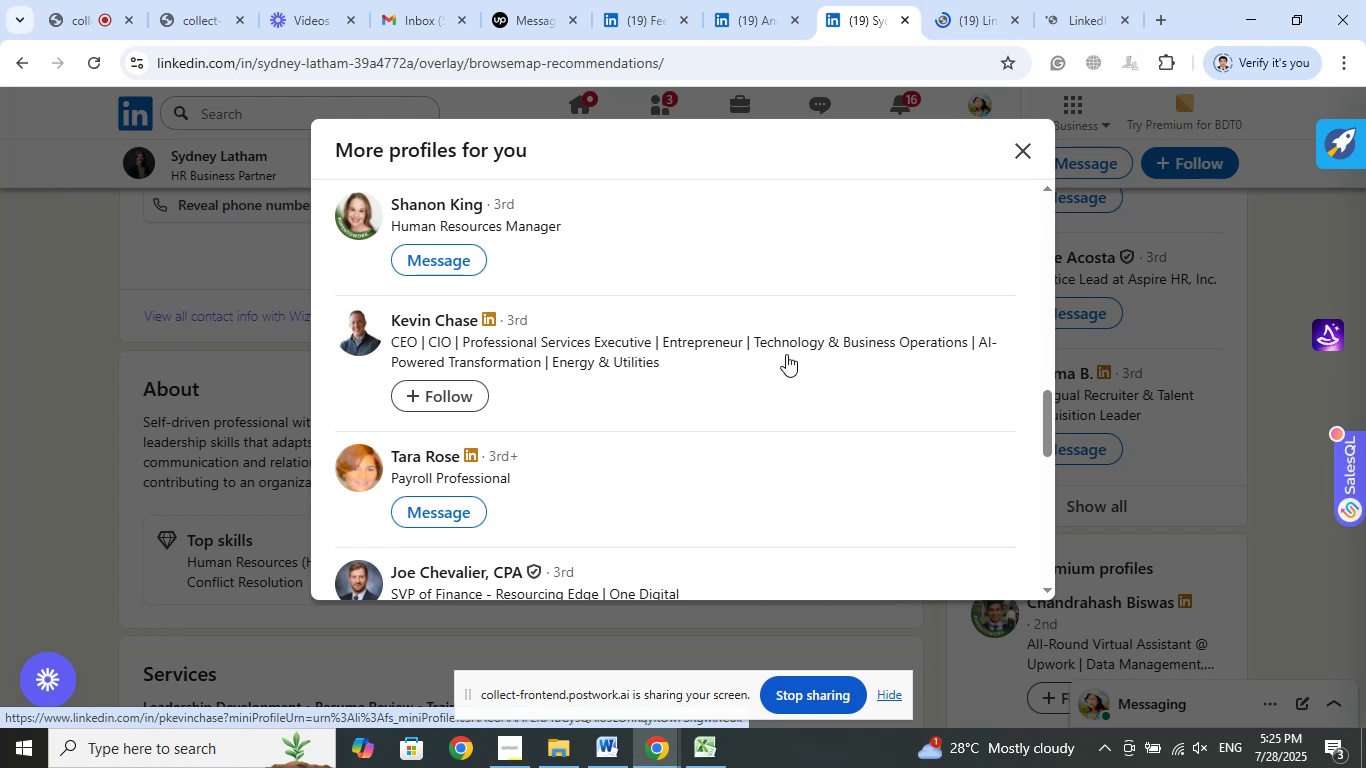 
wait(5.52)
 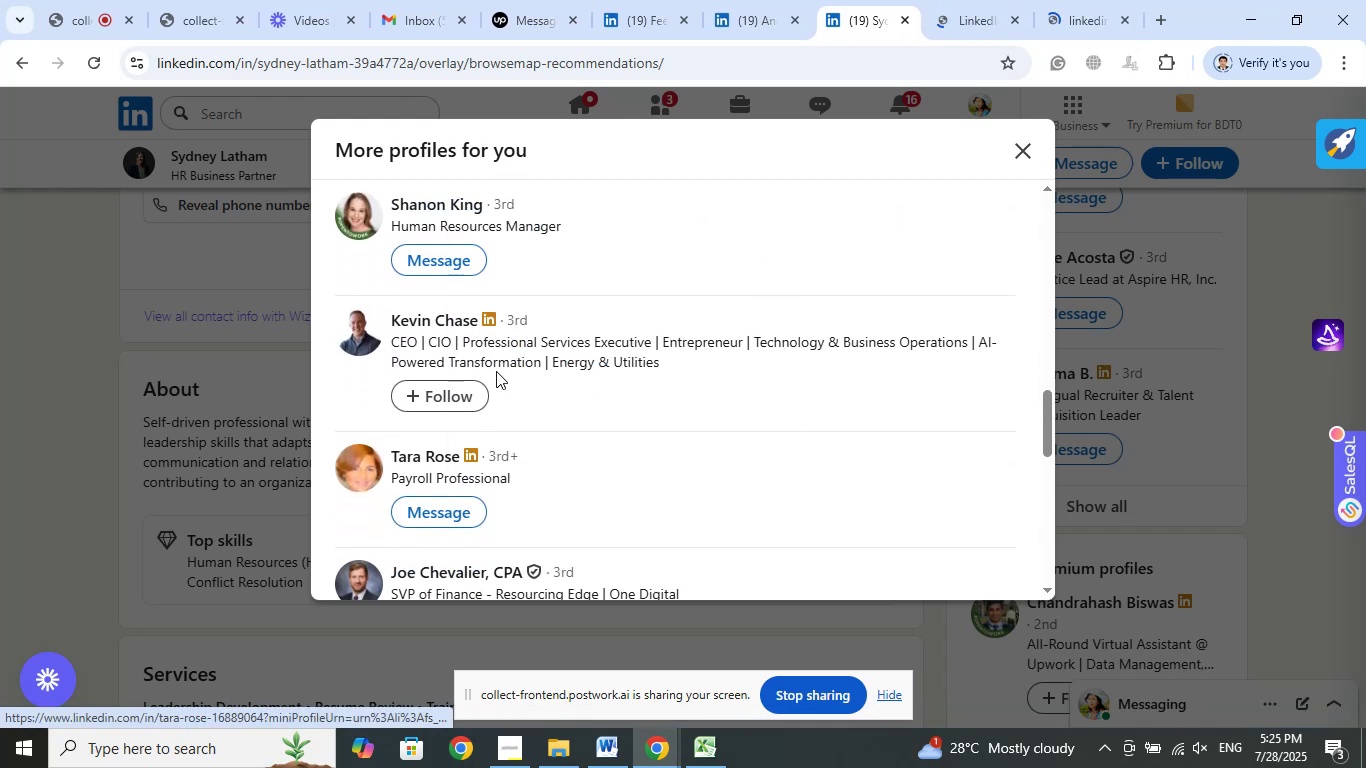 
scroll: coordinate [859, 413], scroll_direction: down, amount: 5.0
 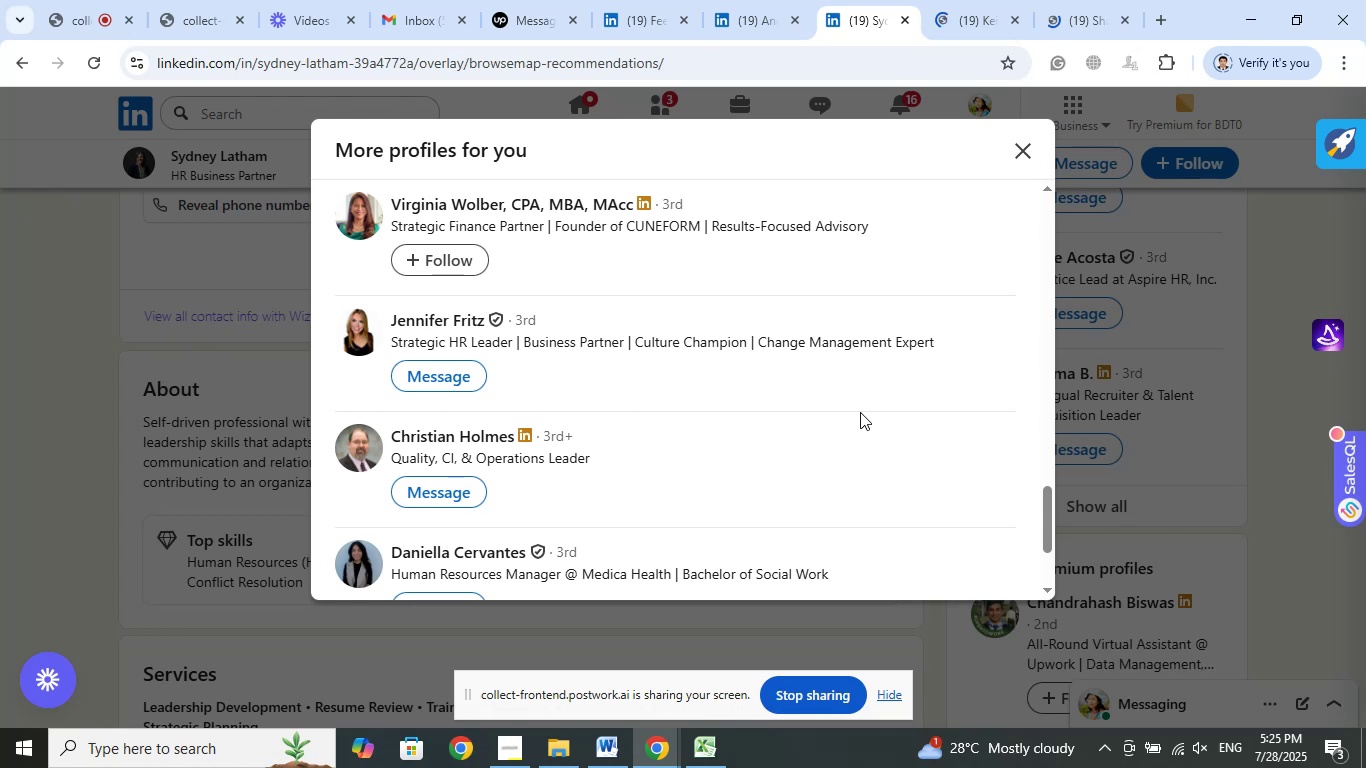 
wait(8.27)
 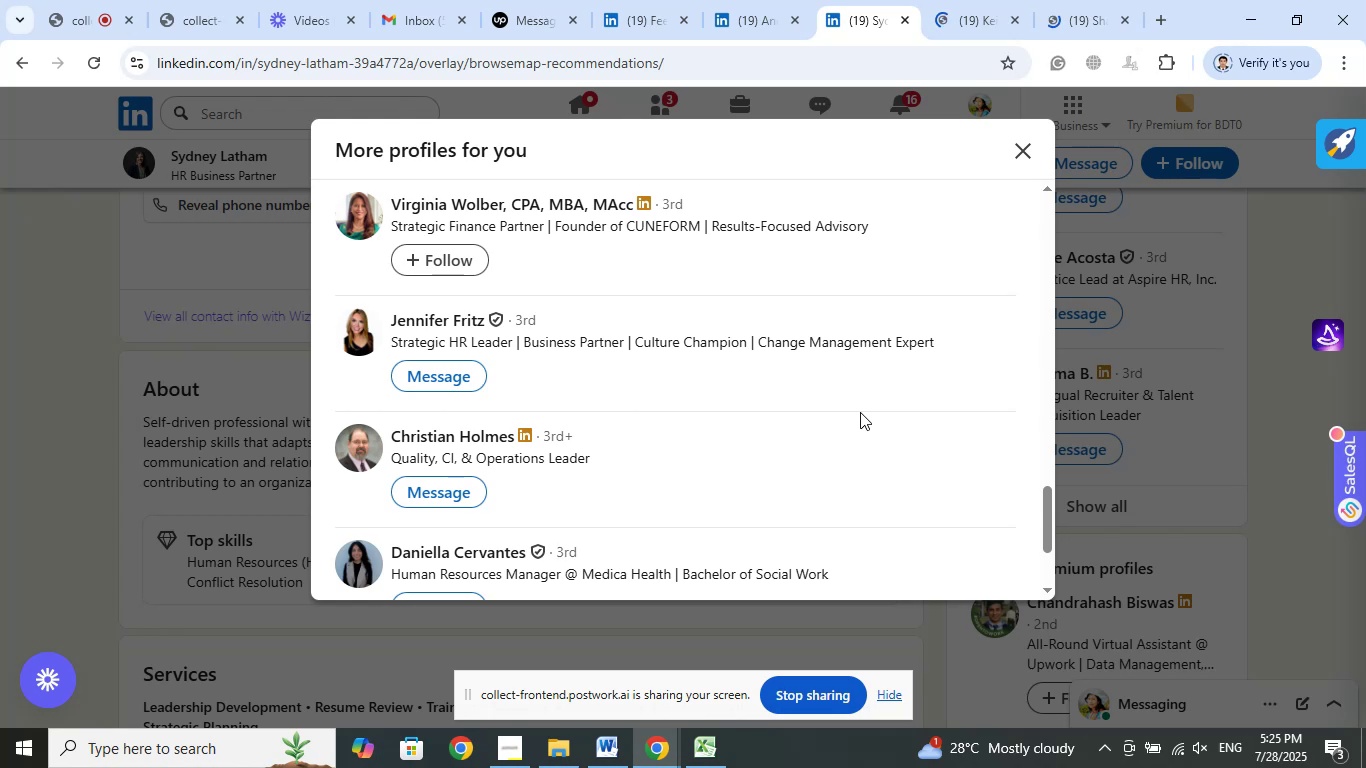 
scroll: coordinate [818, 429], scroll_direction: down, amount: 2.0
 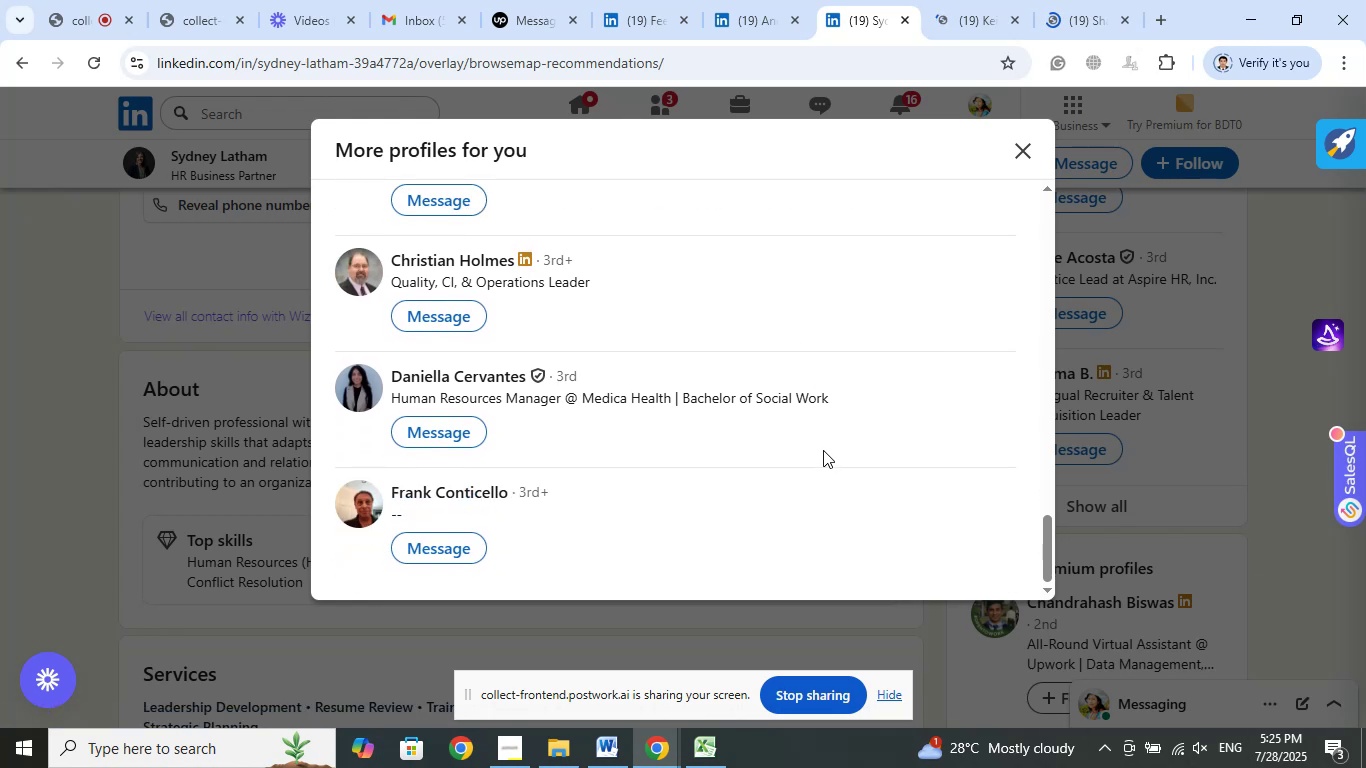 
left_click([1093, 11])
 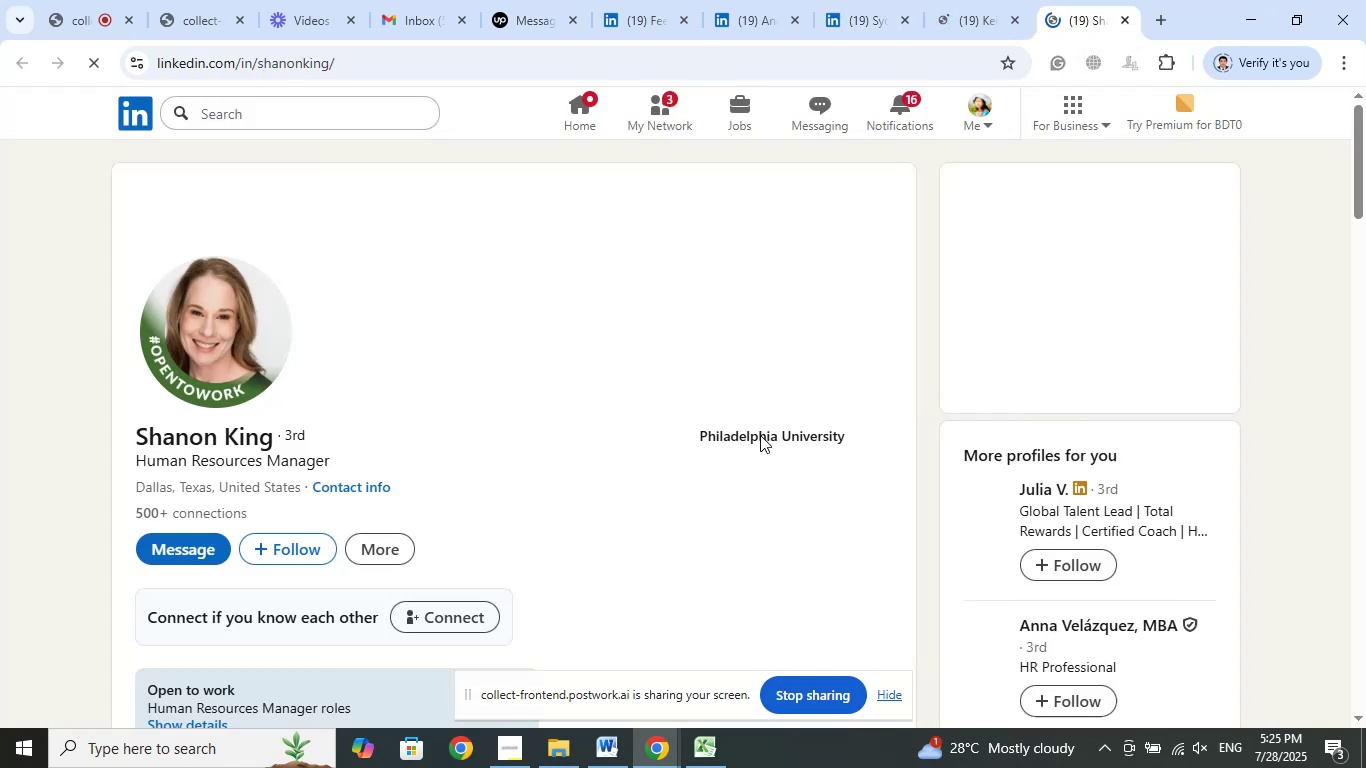 
left_click([764, 436])
 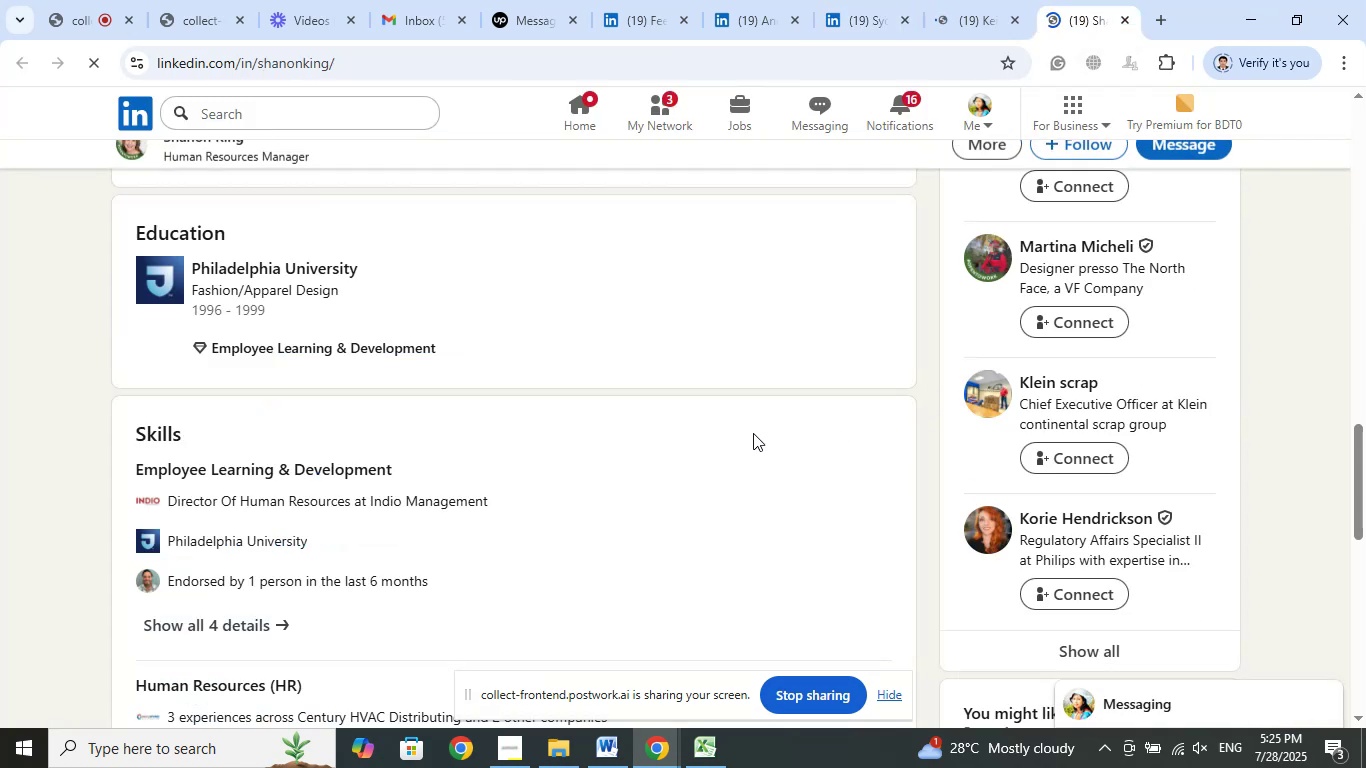 
scroll: coordinate [719, 451], scroll_direction: up, amount: 10.0
 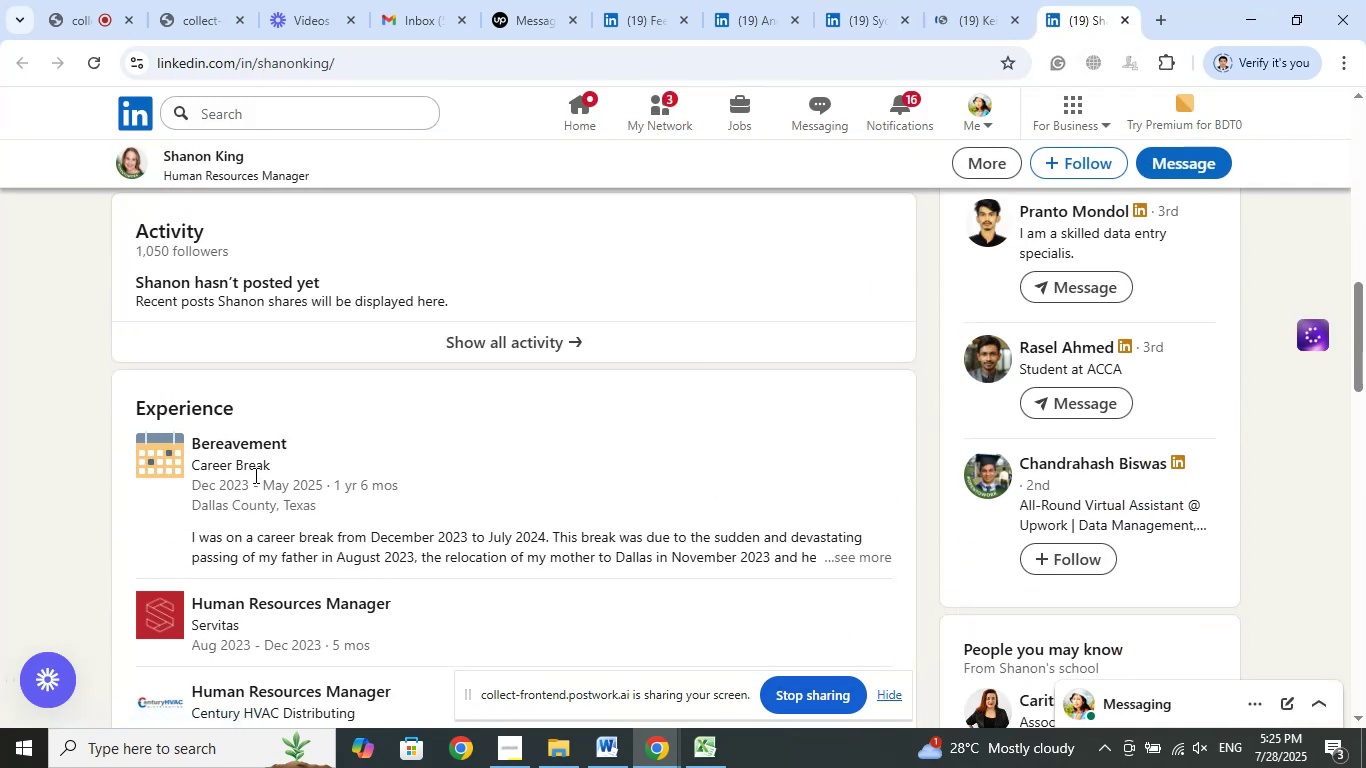 
right_click([235, 461])
 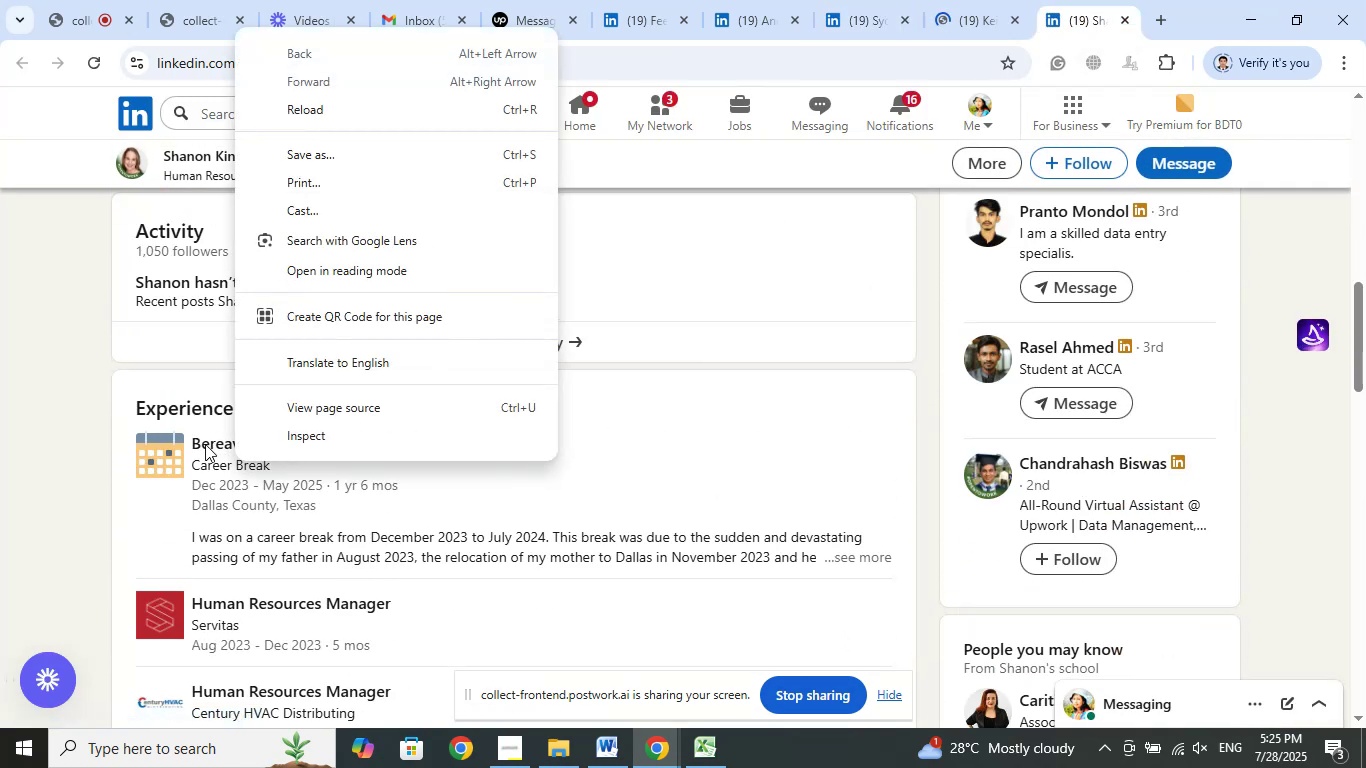 
right_click([205, 444])
 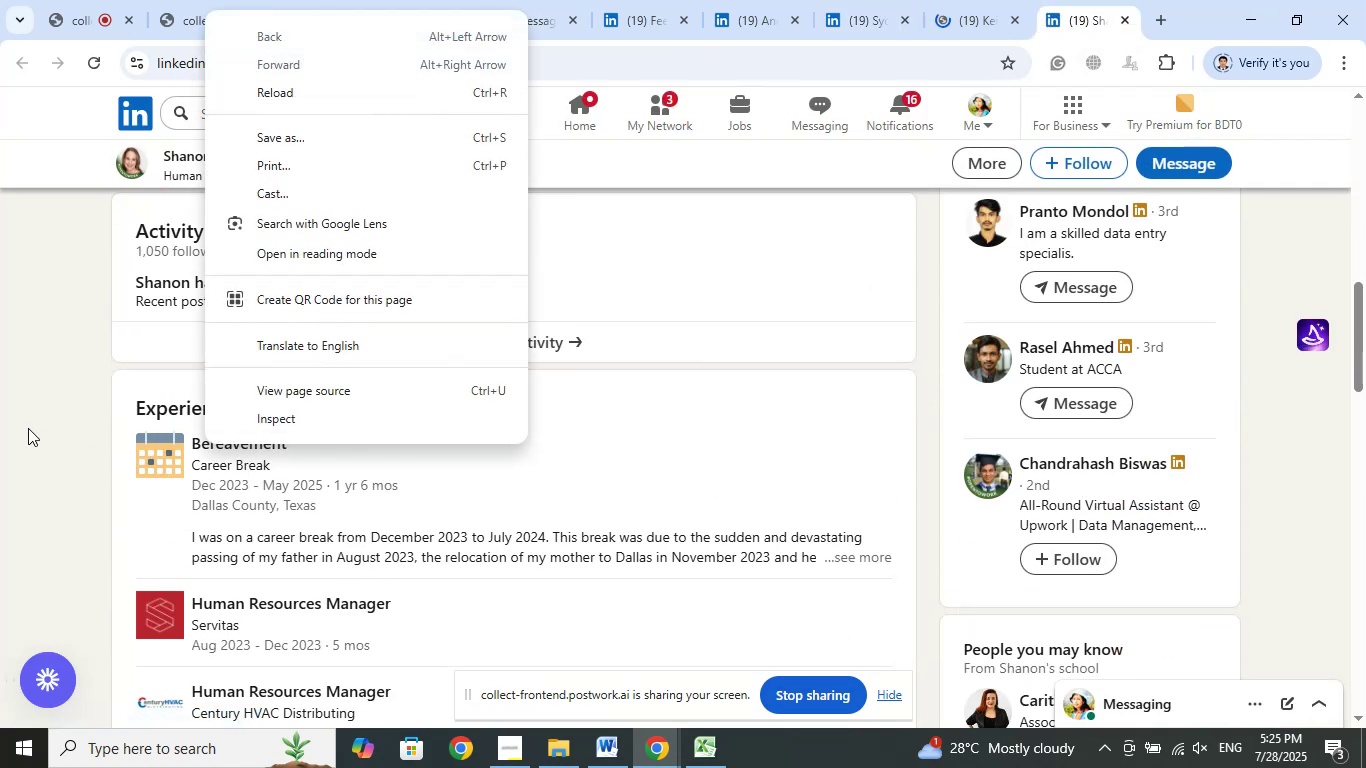 
left_click([18, 417])
 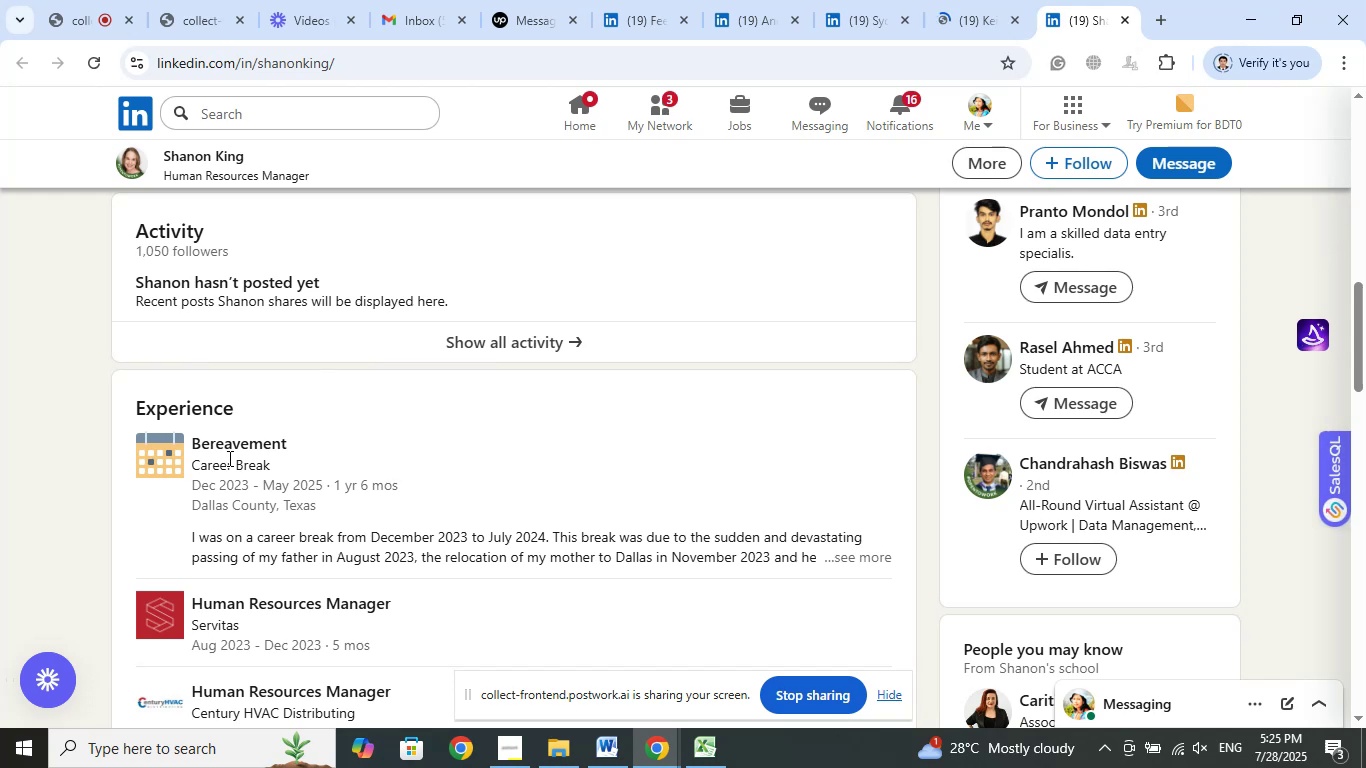 
scroll: coordinate [451, 511], scroll_direction: down, amount: 1.0
 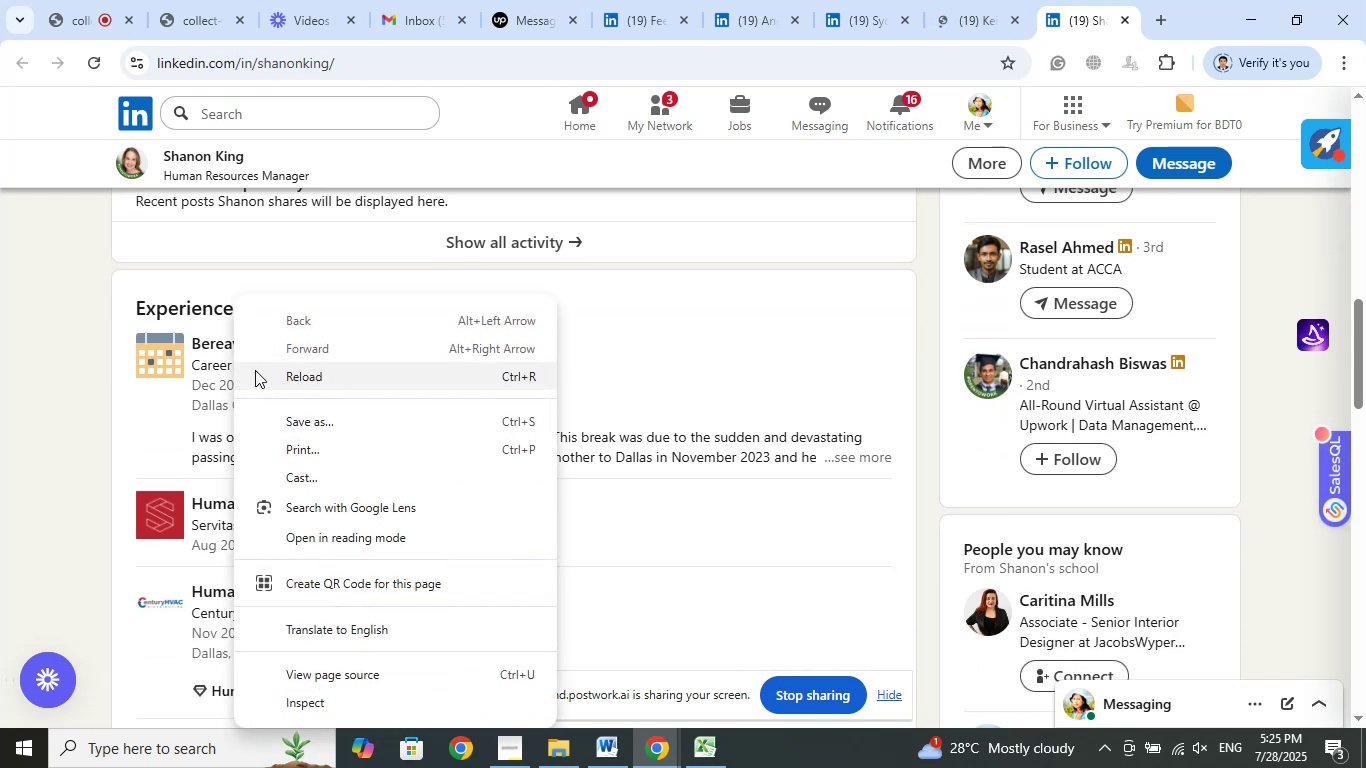 
left_click([77, 396])
 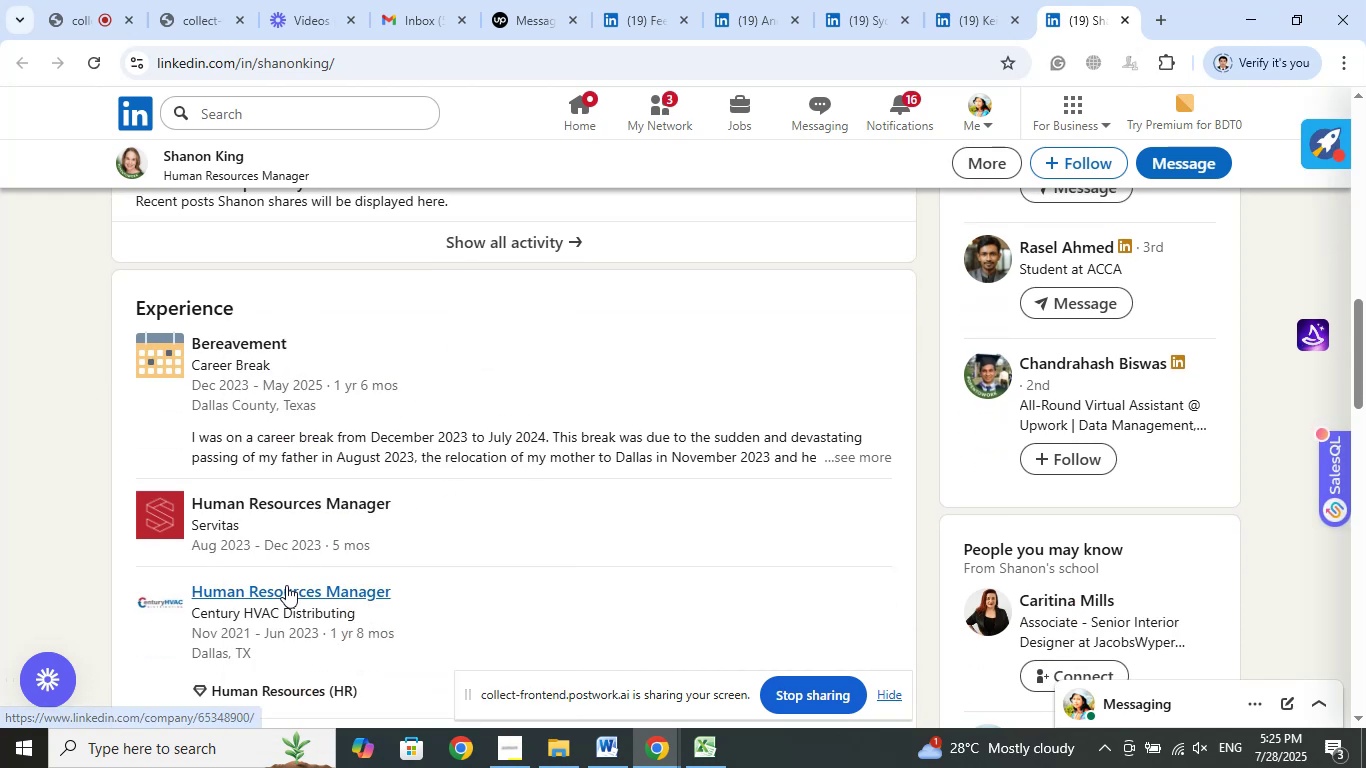 
wait(9.74)
 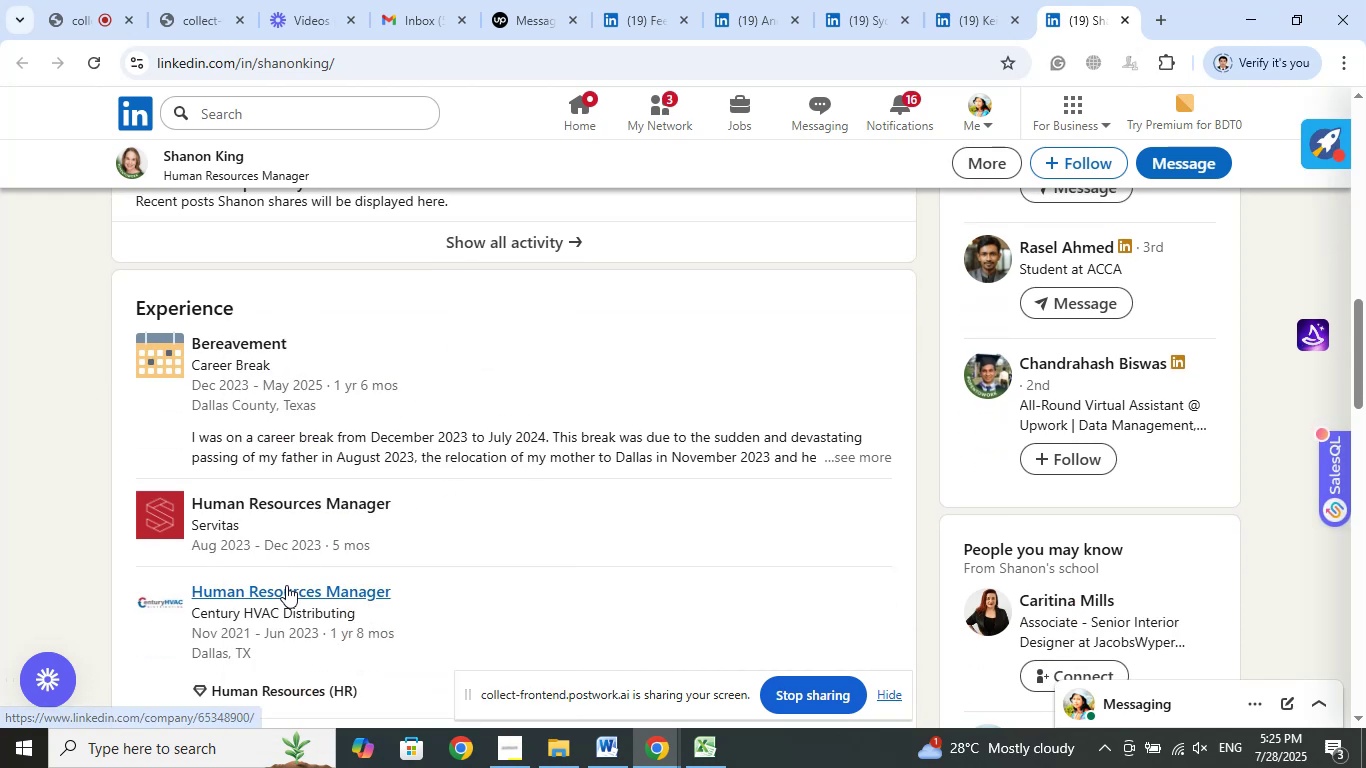 
left_click([1123, 19])
 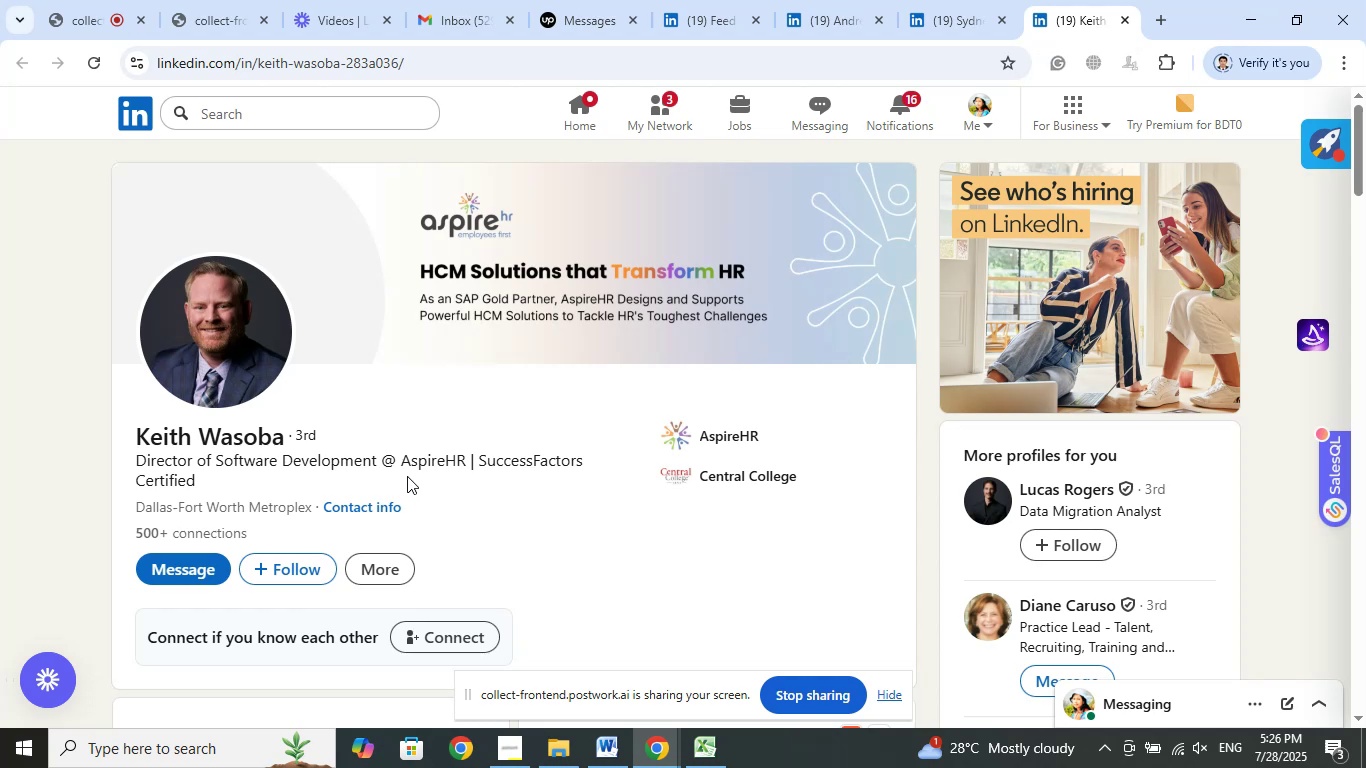 
wait(7.02)
 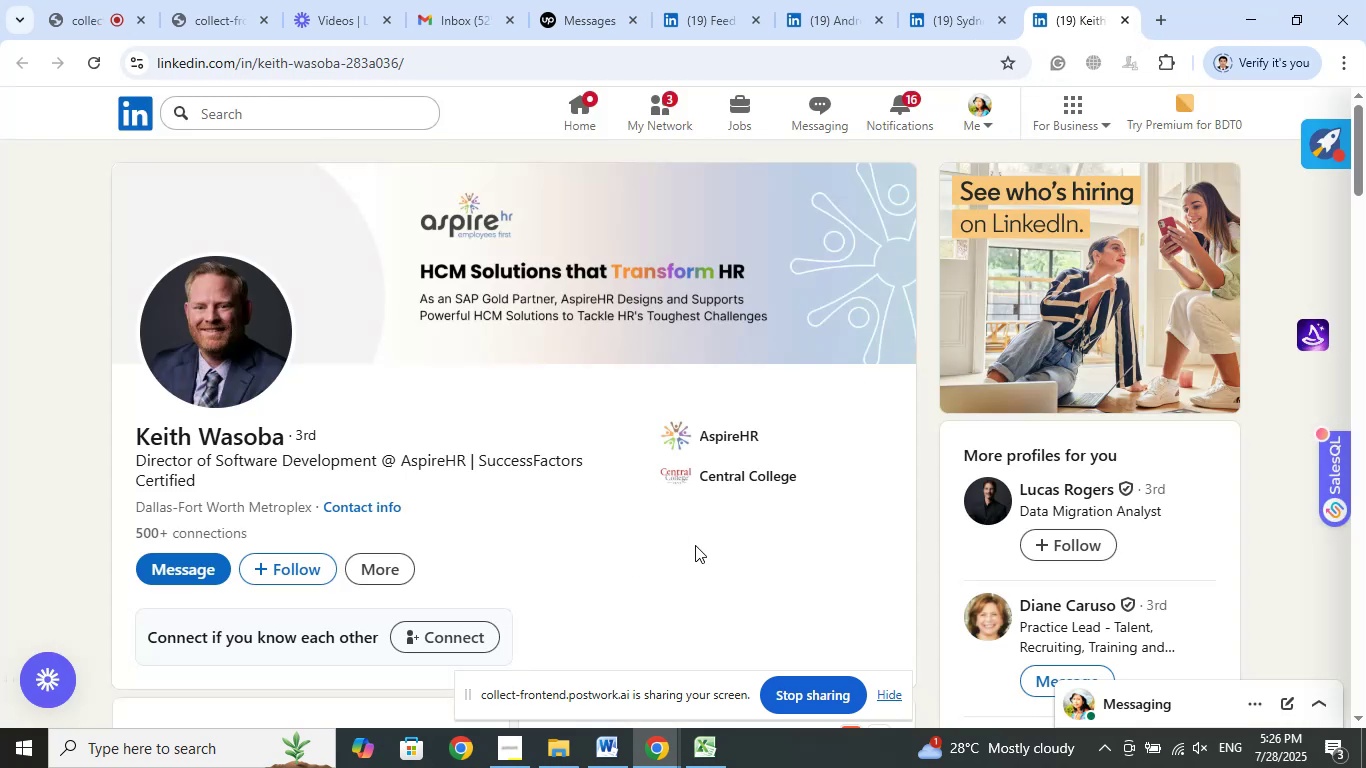 
left_click([735, 436])
 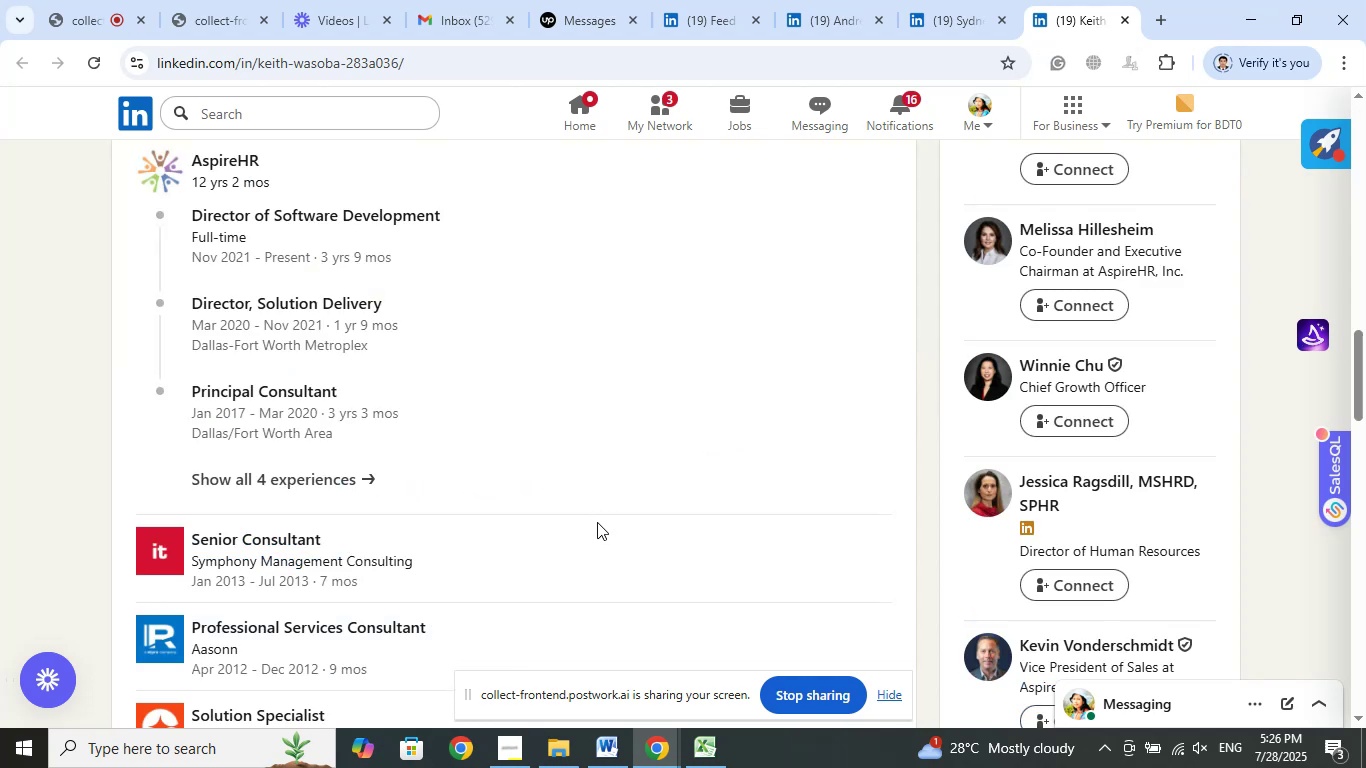 
scroll: coordinate [597, 522], scroll_direction: up, amount: 2.0
 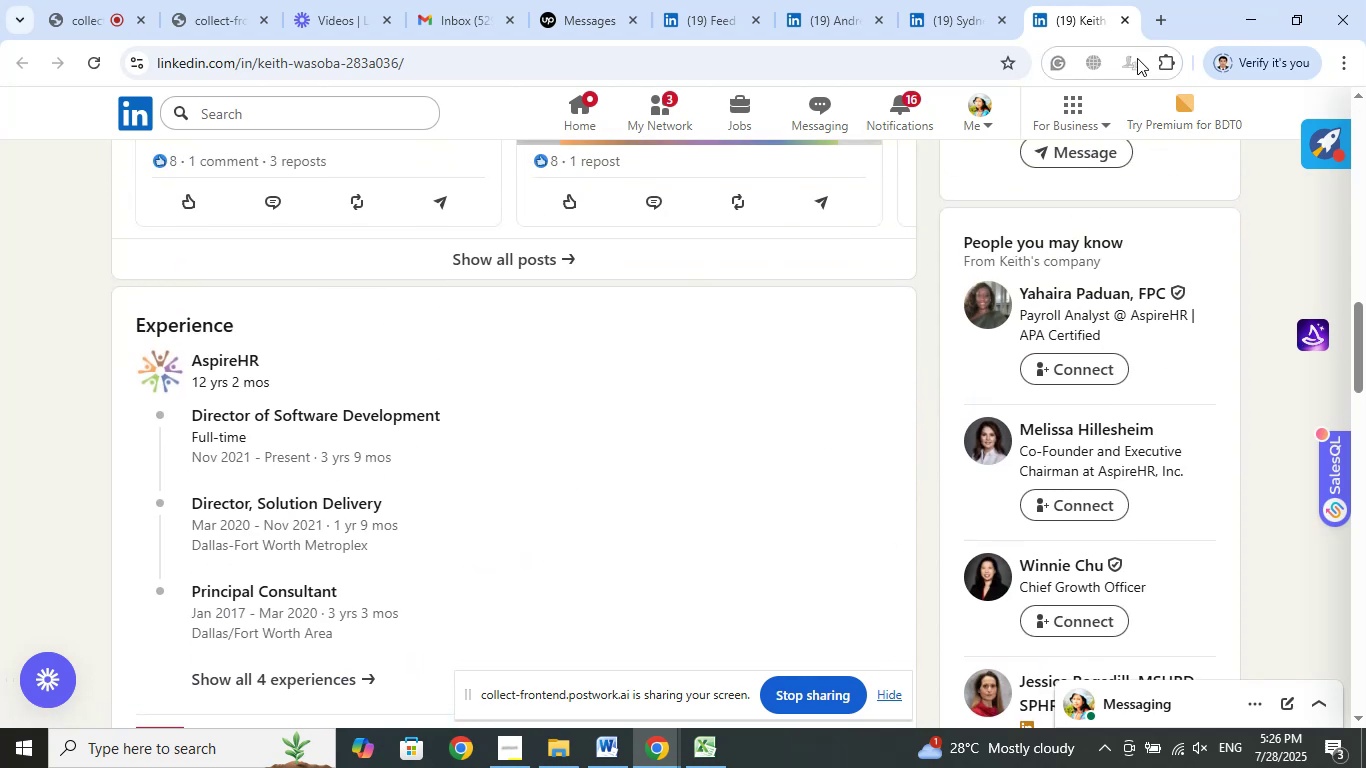 
left_click([1124, 19])
 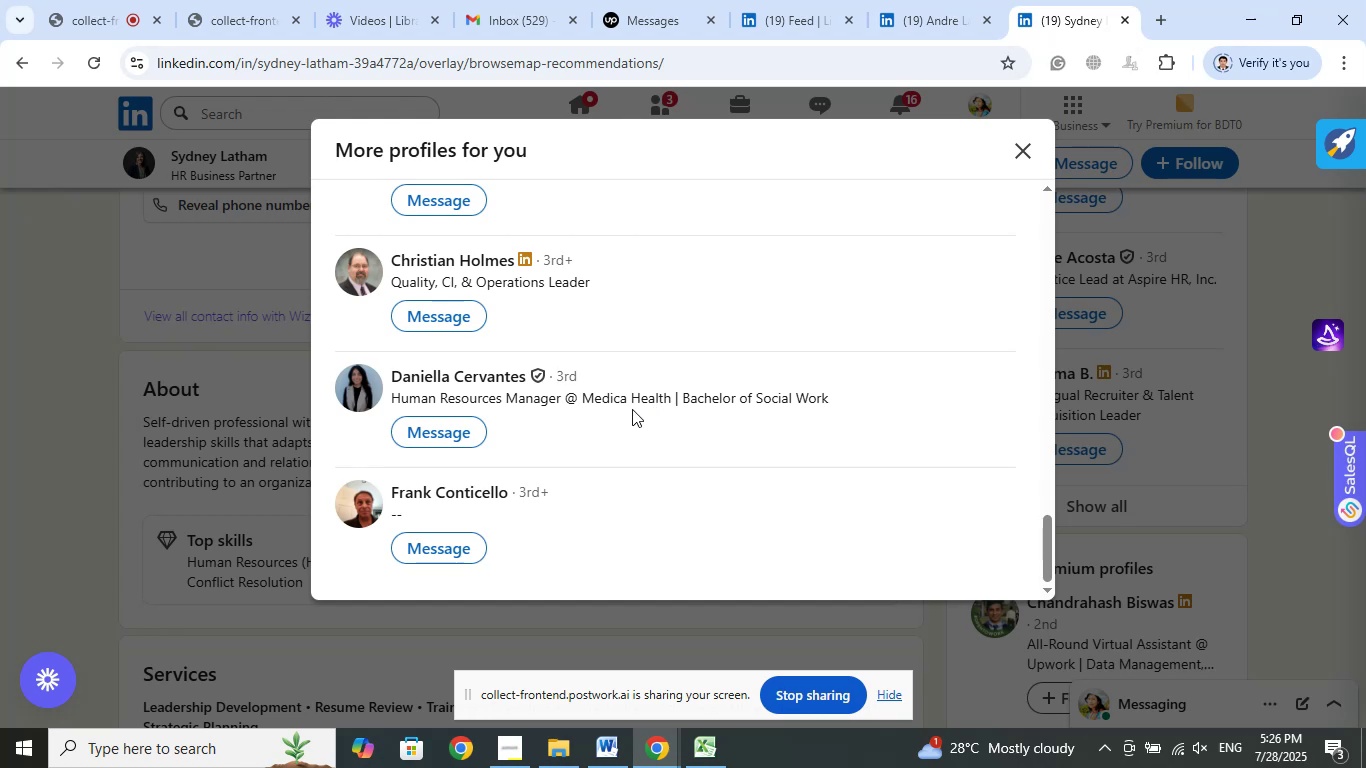 
right_click([478, 377])
 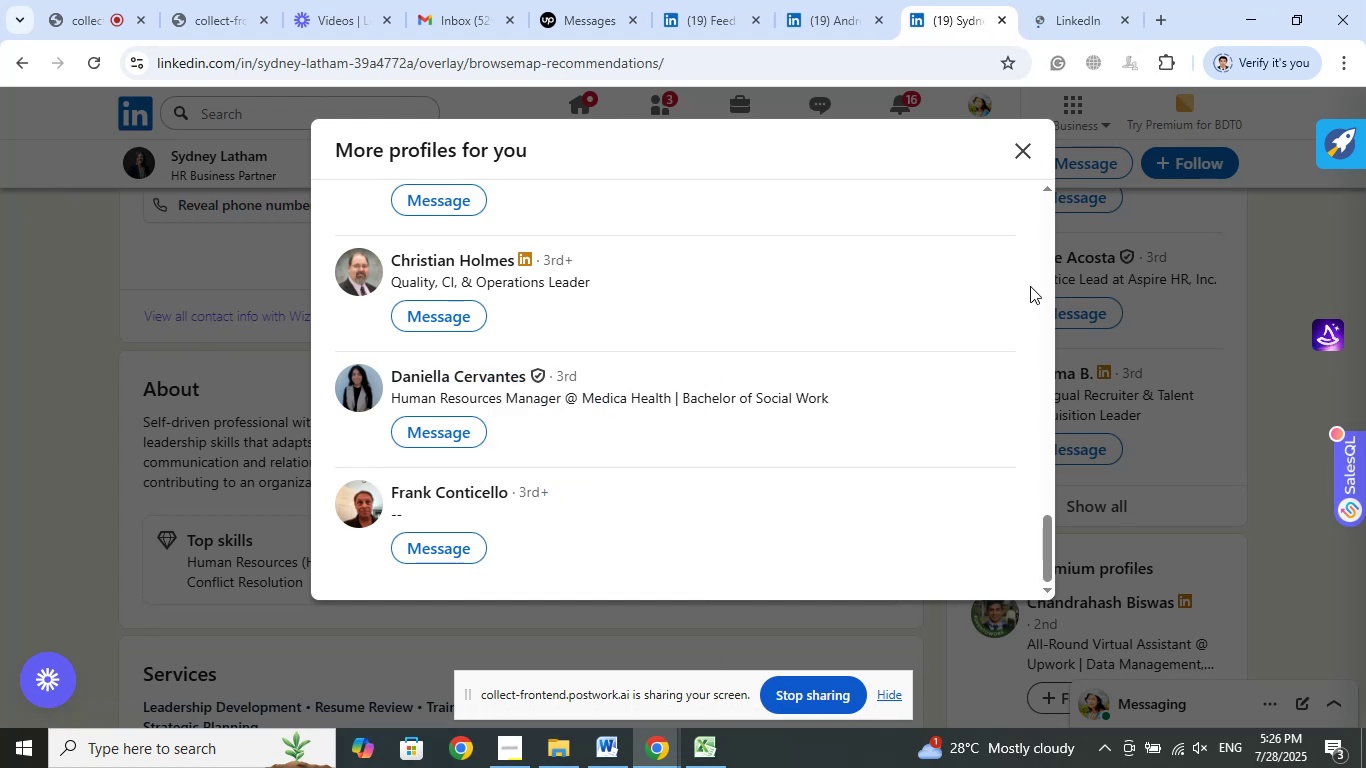 
left_click([1068, 22])
 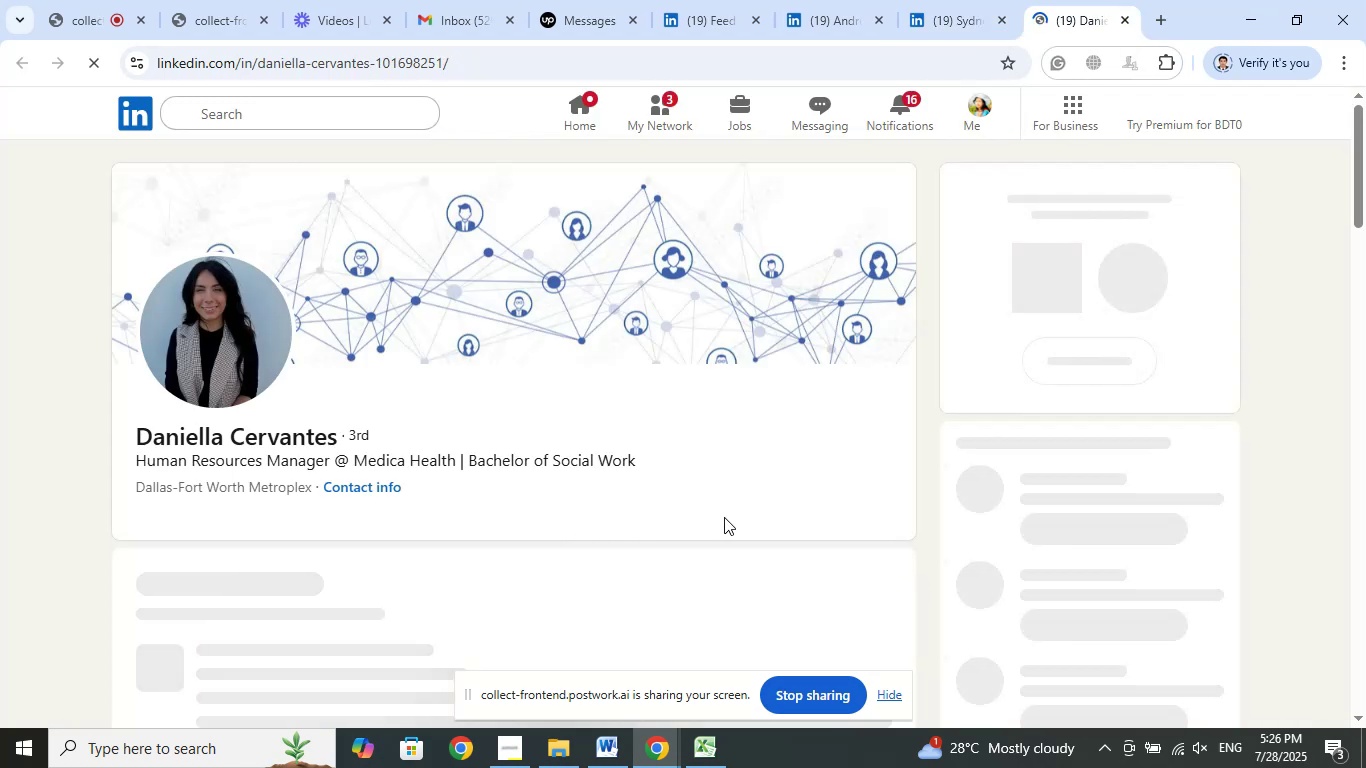 
wait(10.18)
 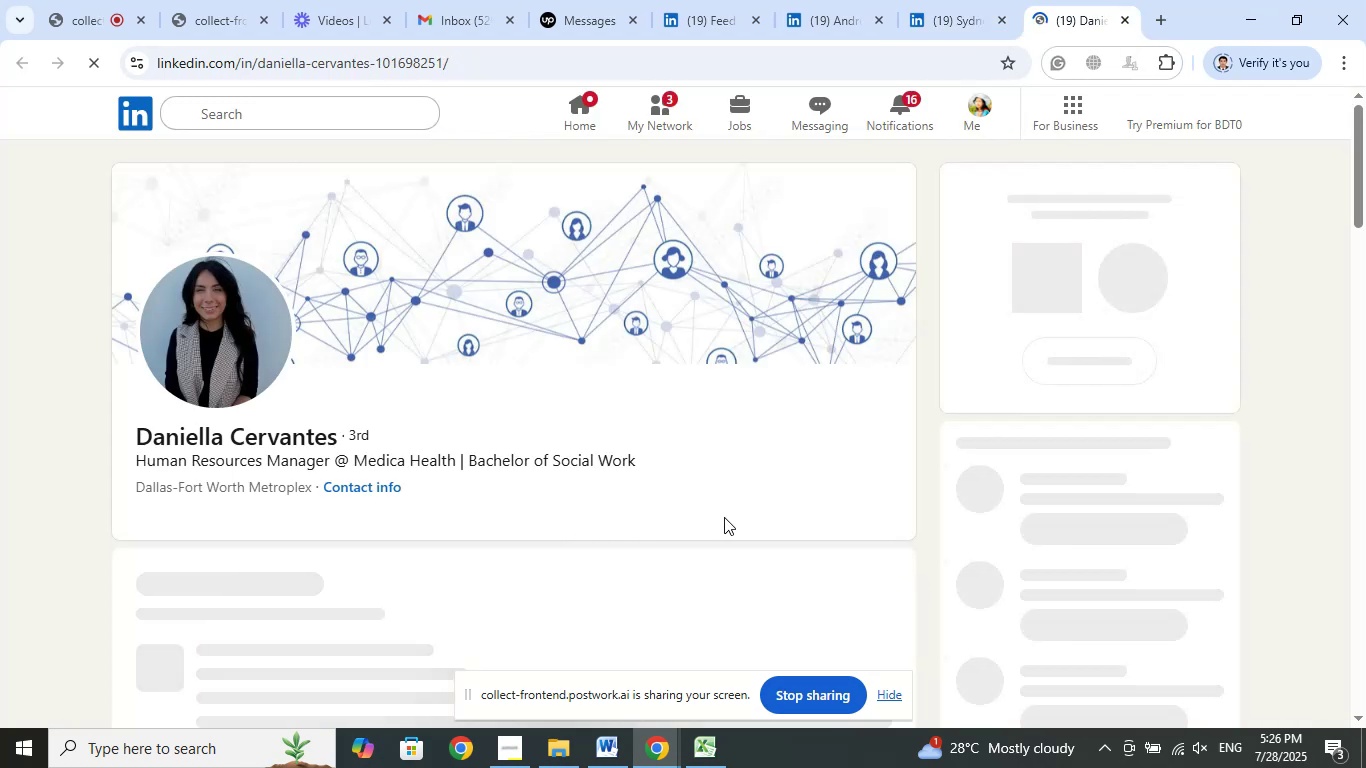 
left_click([798, 436])
 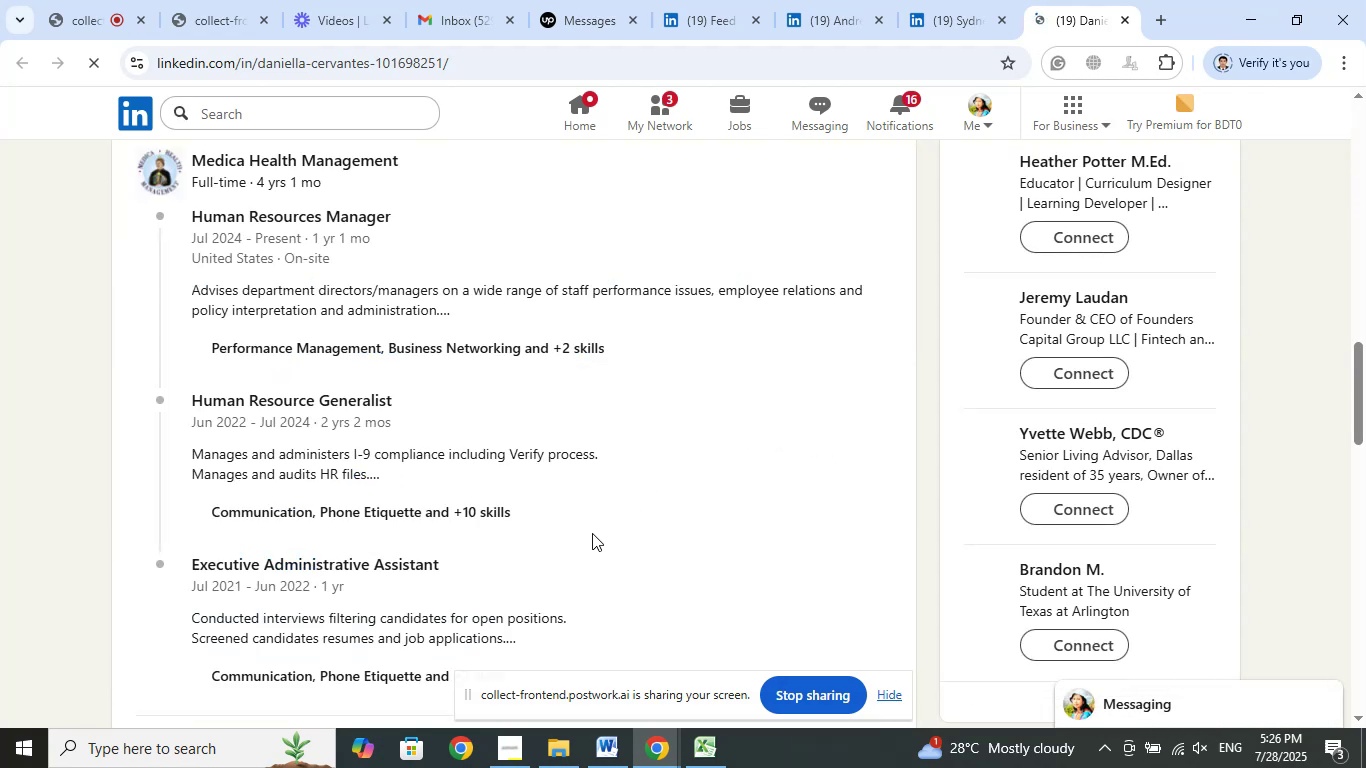 
scroll: coordinate [592, 533], scroll_direction: up, amount: 2.0
 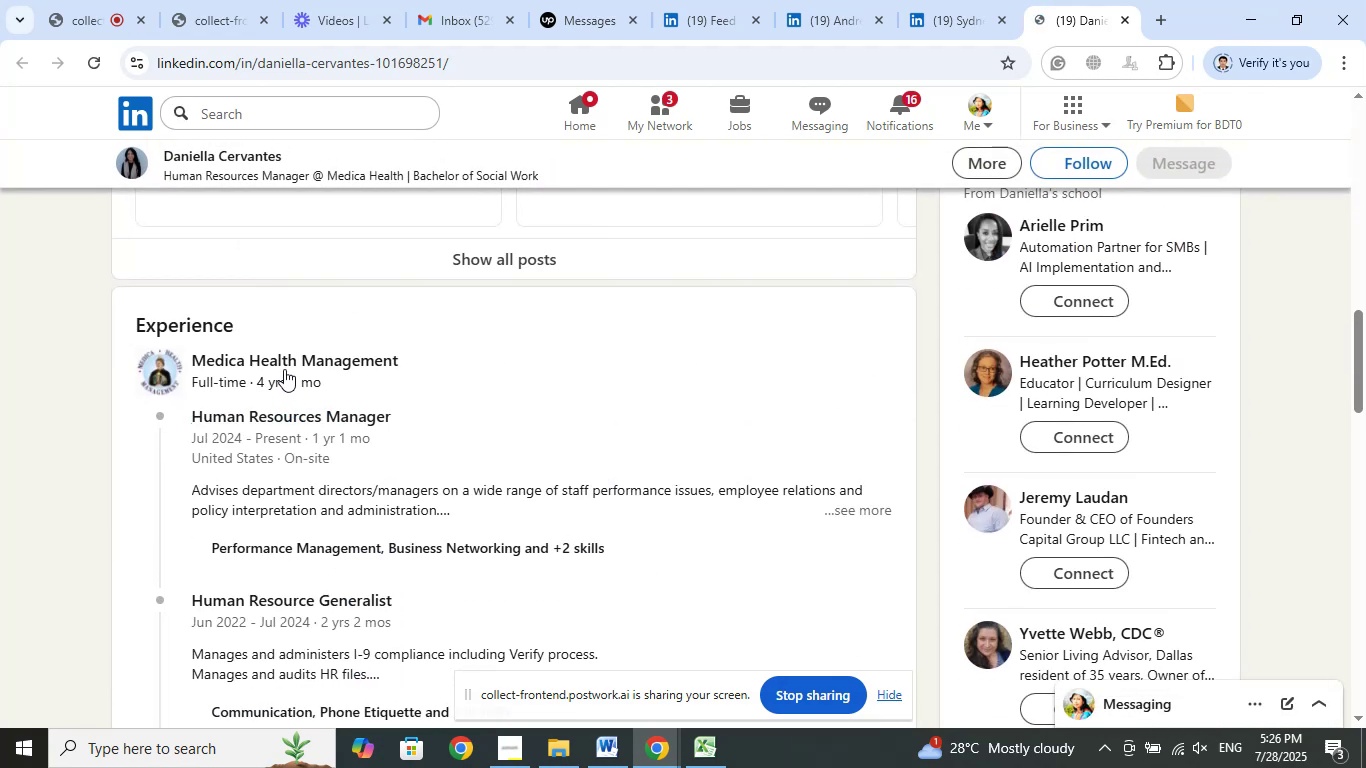 
right_click([284, 369])
 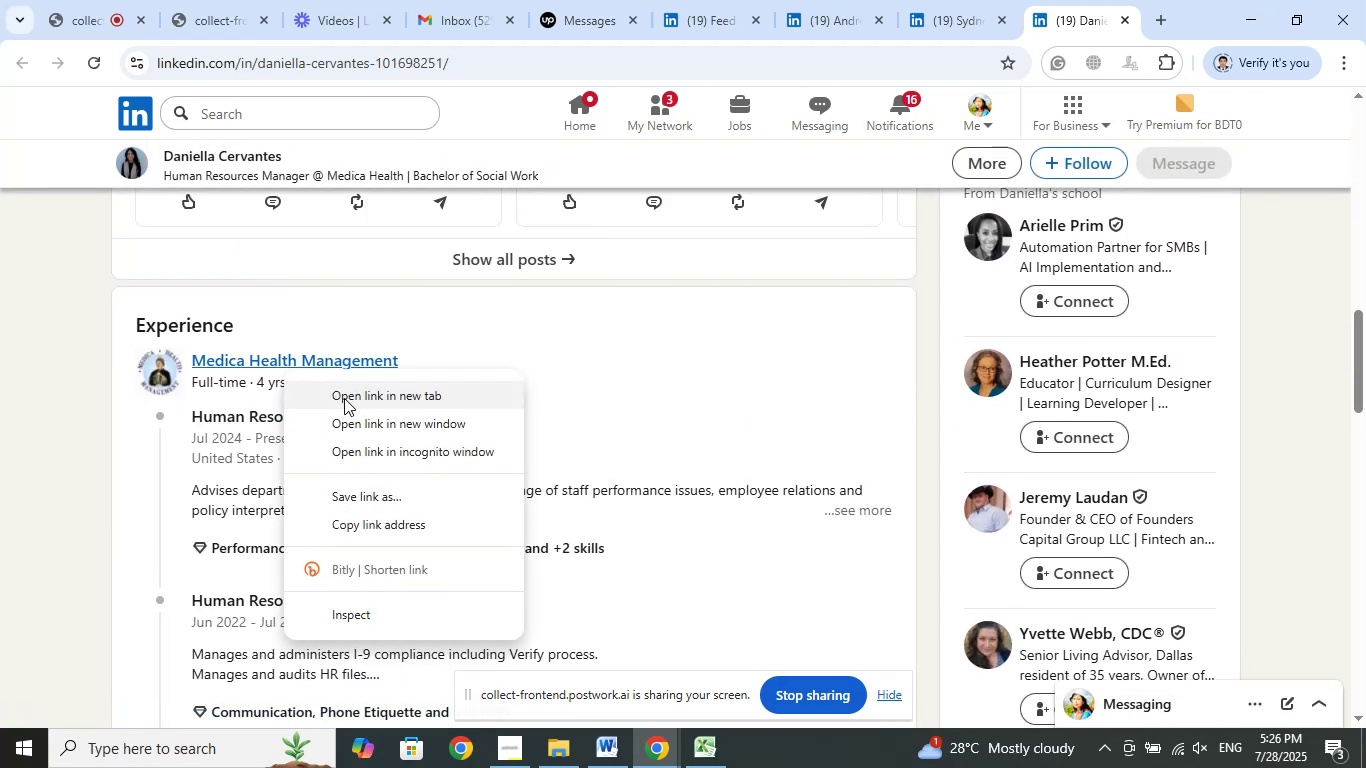 
left_click([344, 398])
 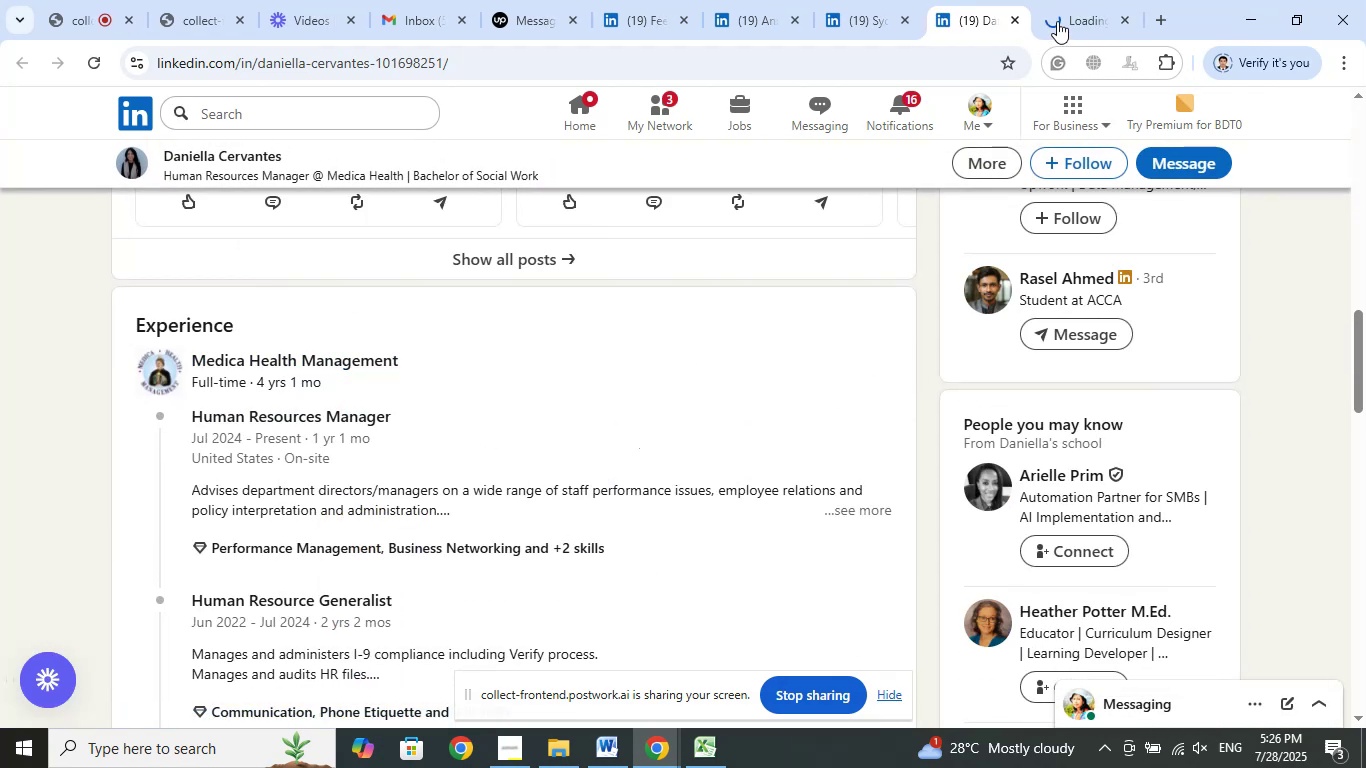 
left_click([1058, 17])
 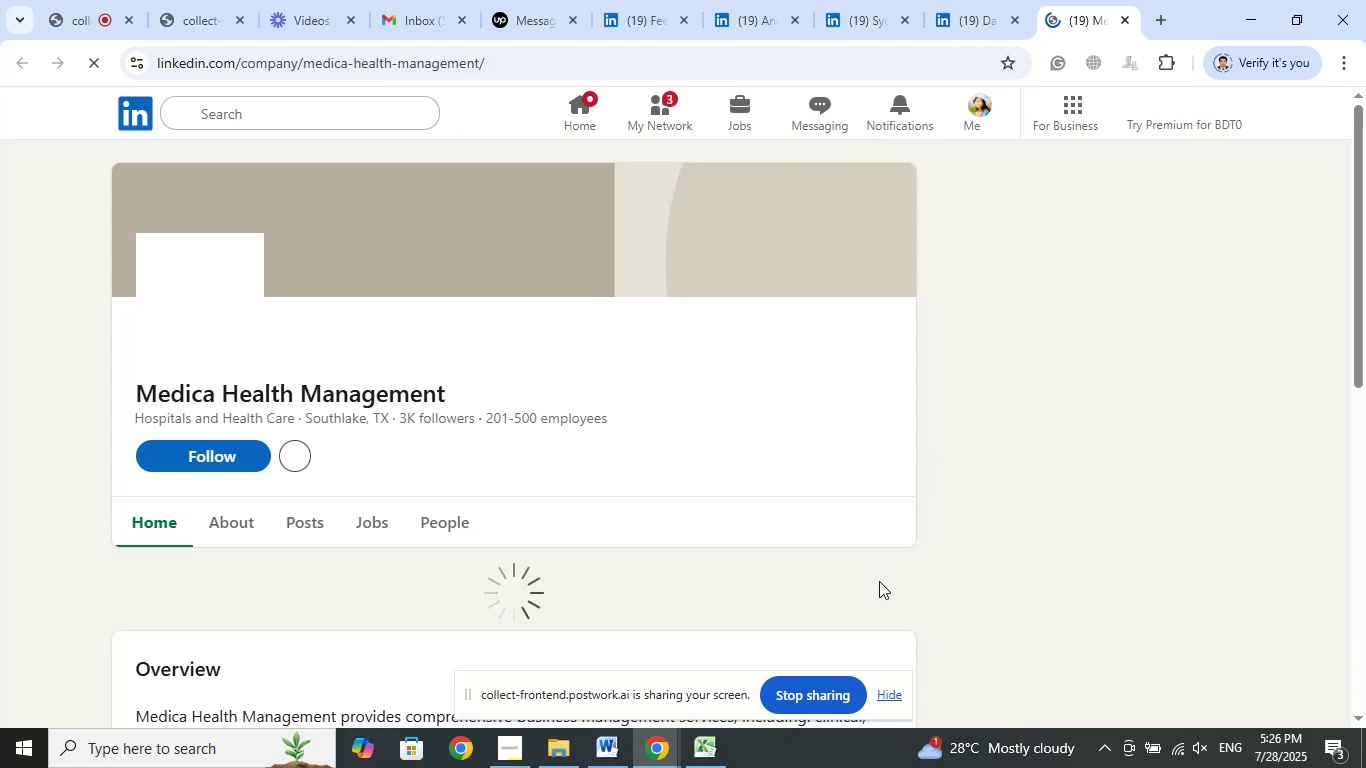 
wait(7.67)
 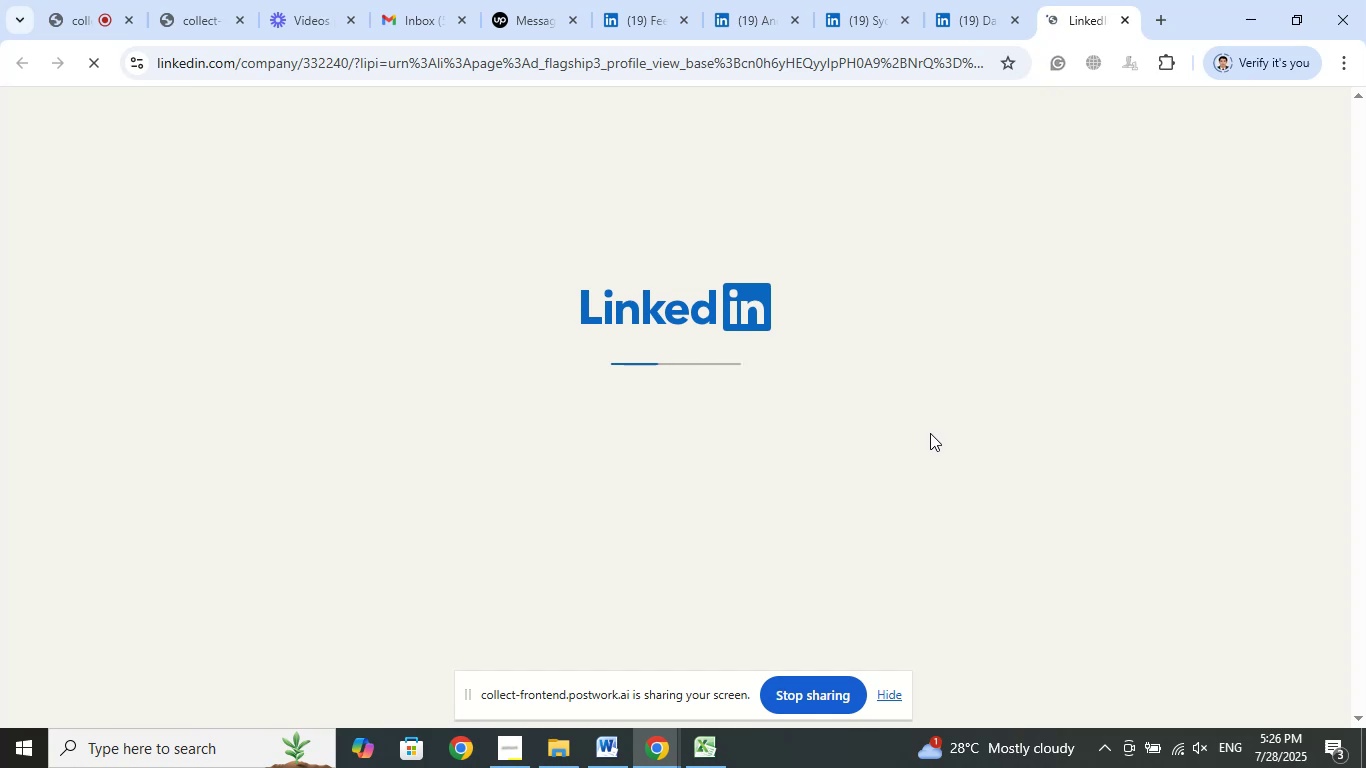 
left_click([976, 21])
 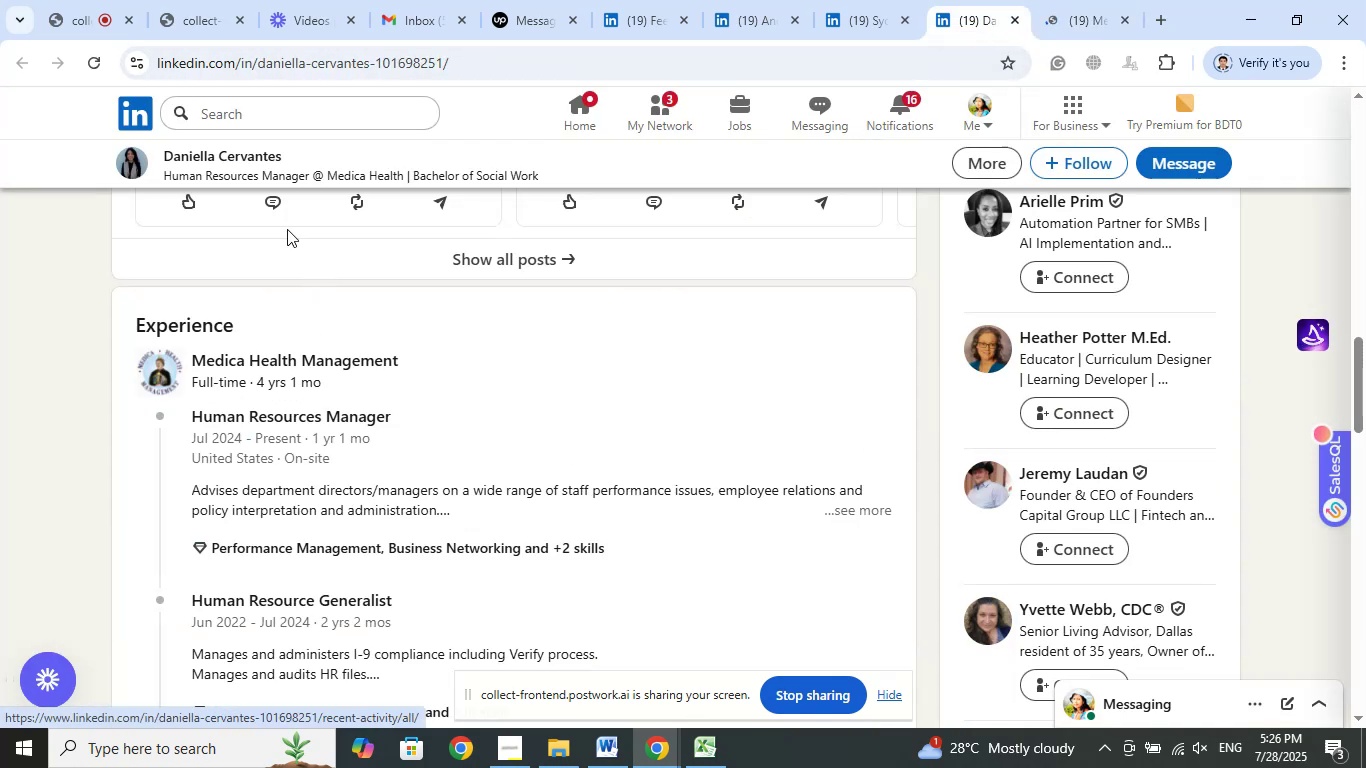 
left_click([239, 167])
 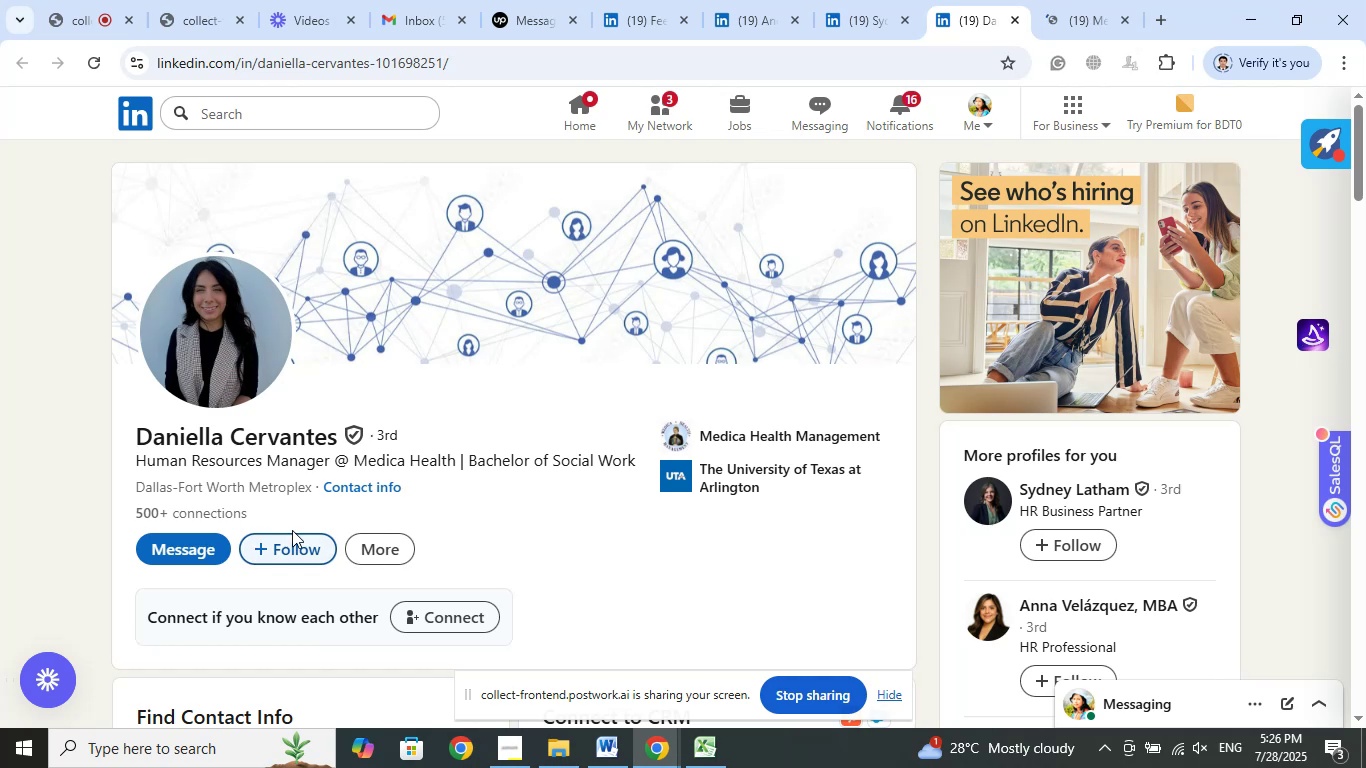 
left_click_drag(start_coordinate=[127, 429], to_coordinate=[362, 444])
 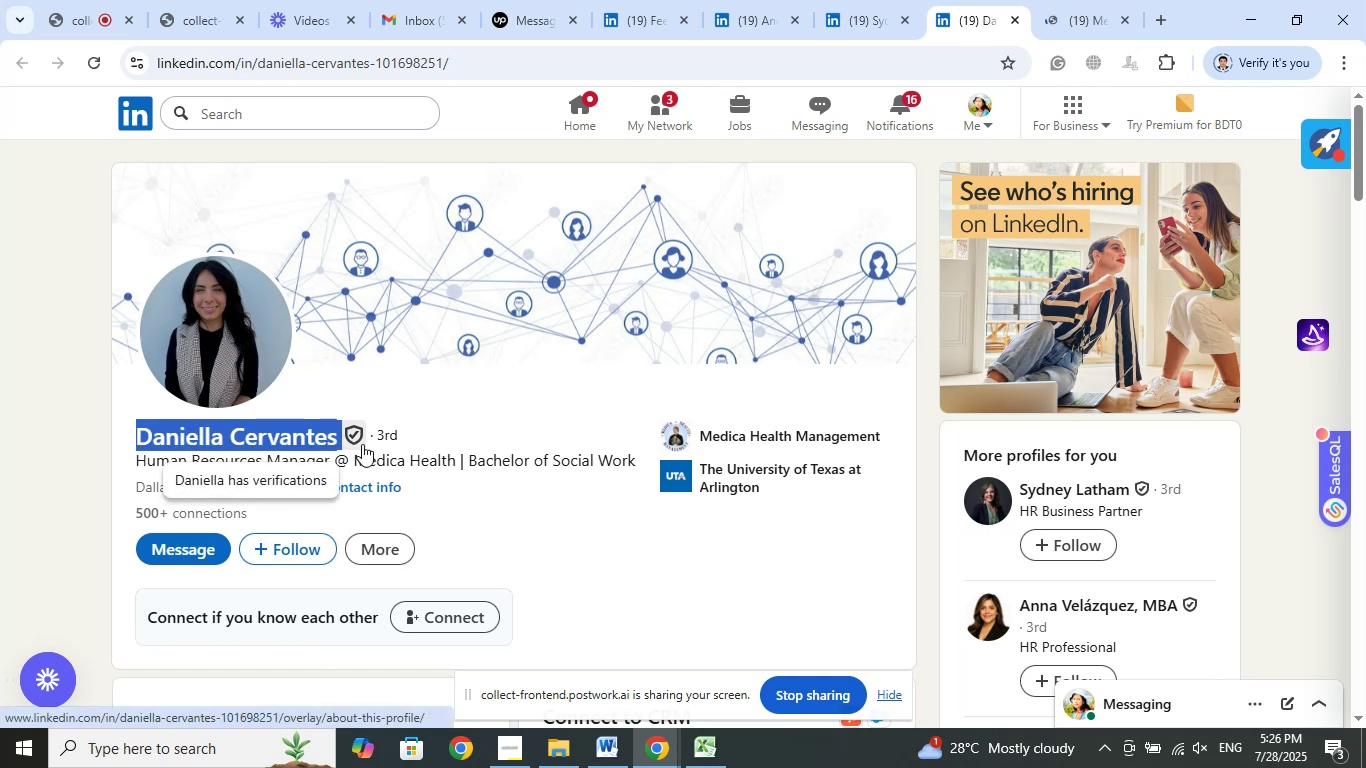 
left_click_drag(start_coordinate=[362, 444], to_coordinate=[356, 444])
 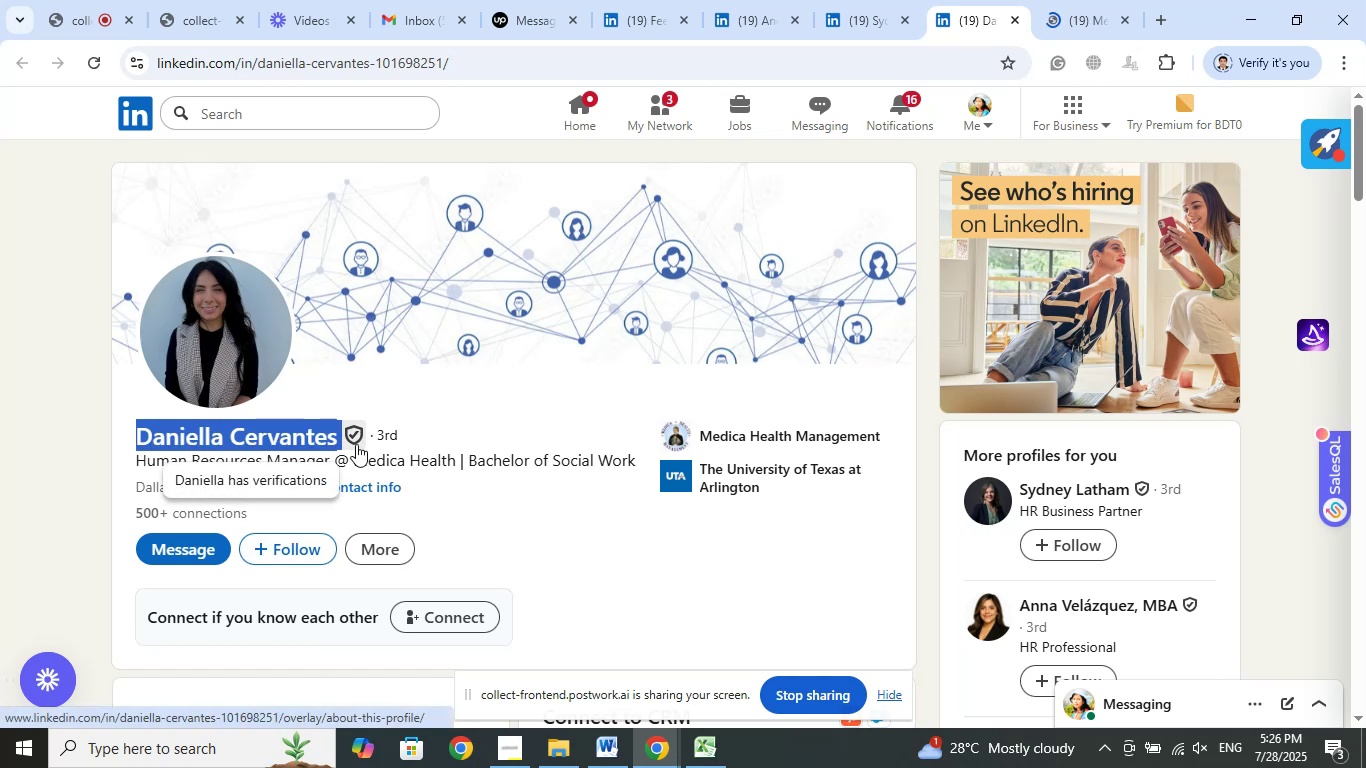 
double_click([356, 444])
 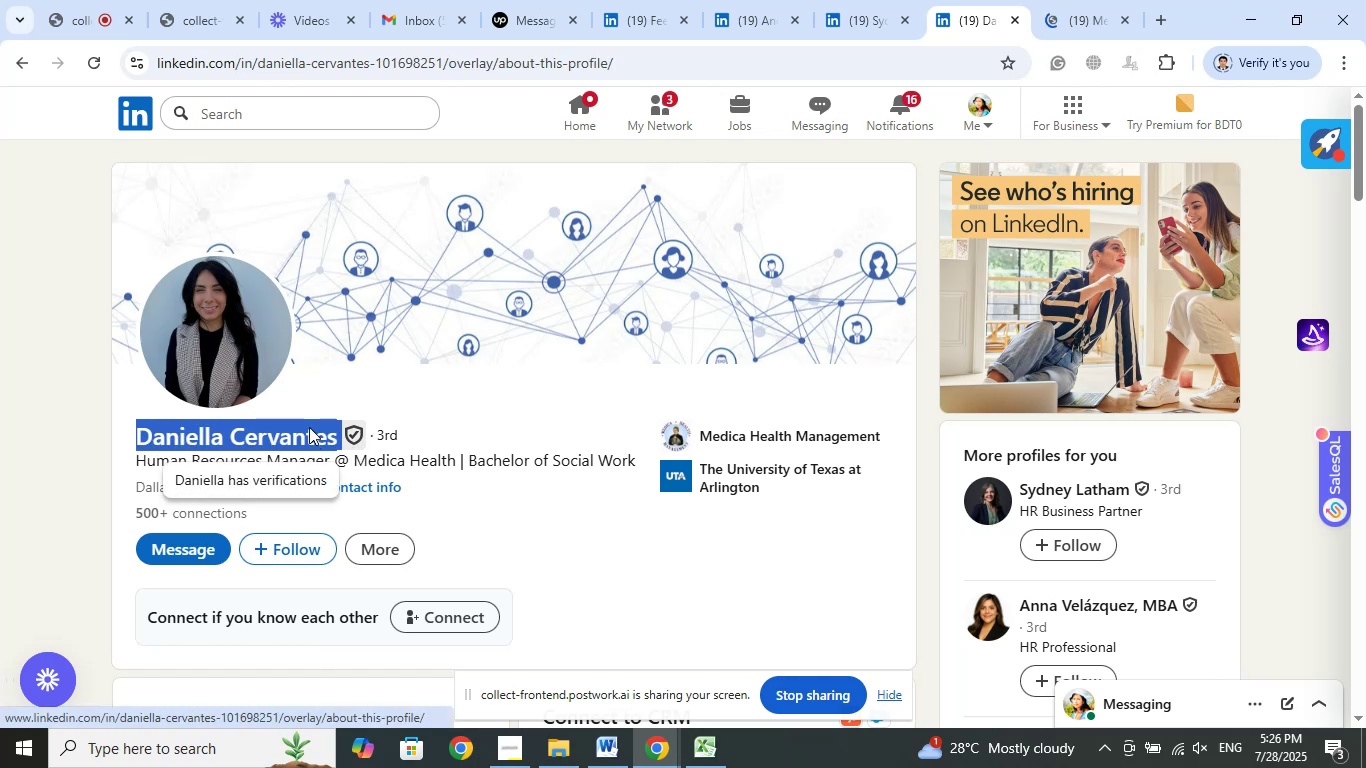 
right_click([309, 427])
 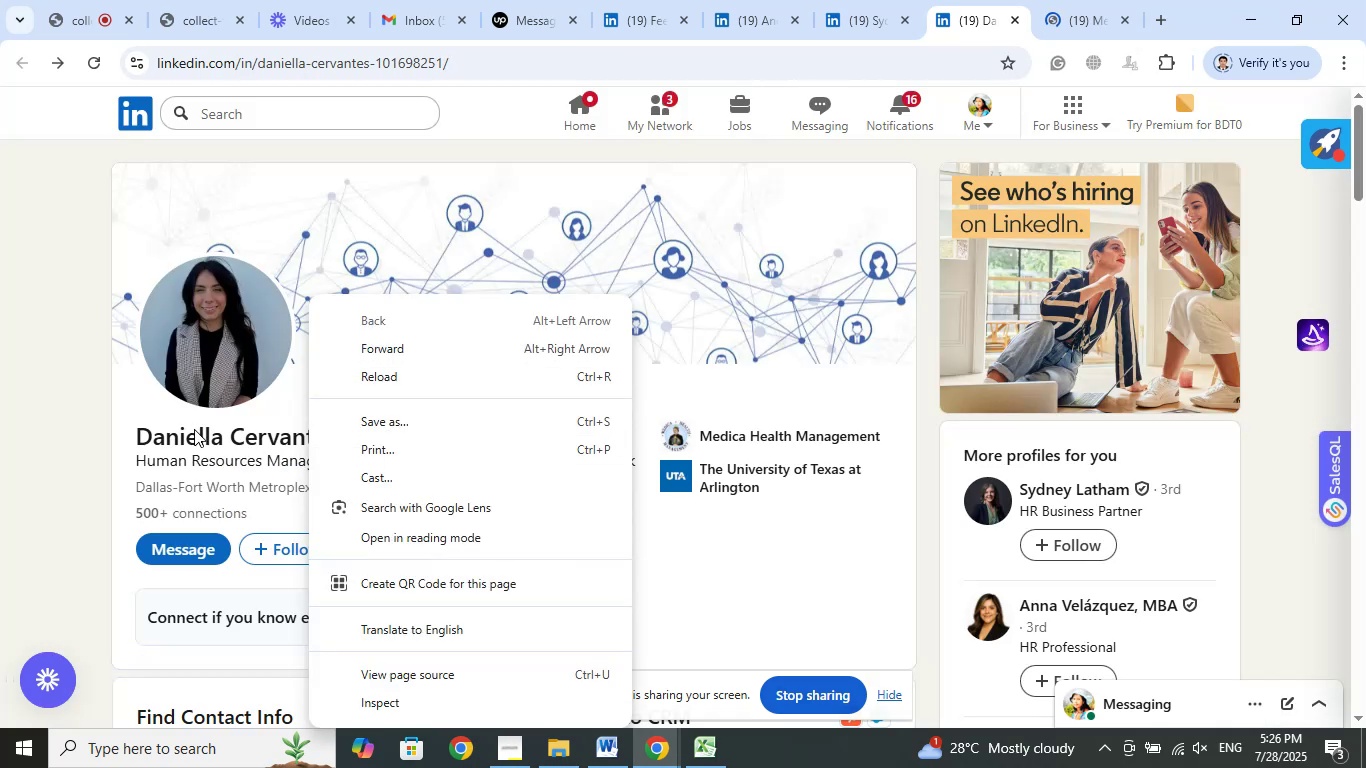 
left_click_drag(start_coordinate=[121, 434], to_coordinate=[337, 439])
 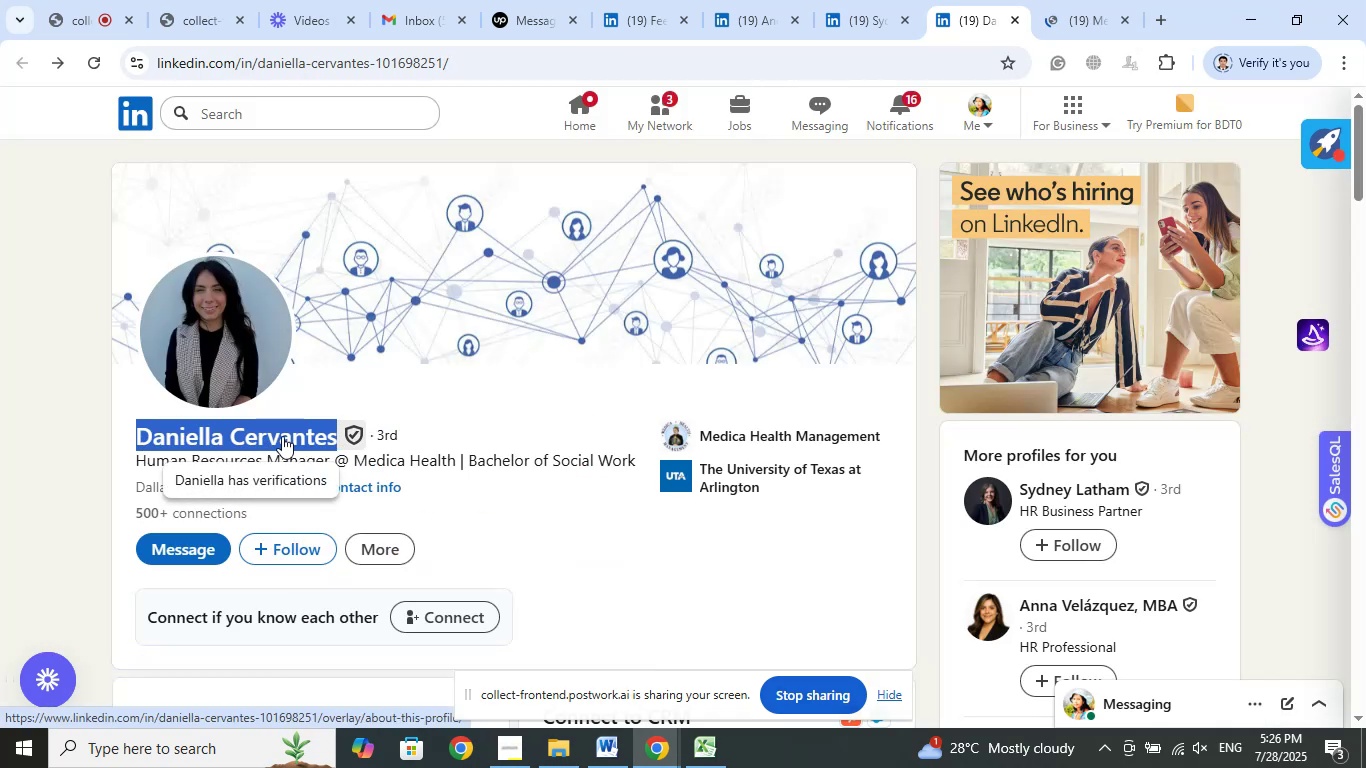 
right_click([282, 436])
 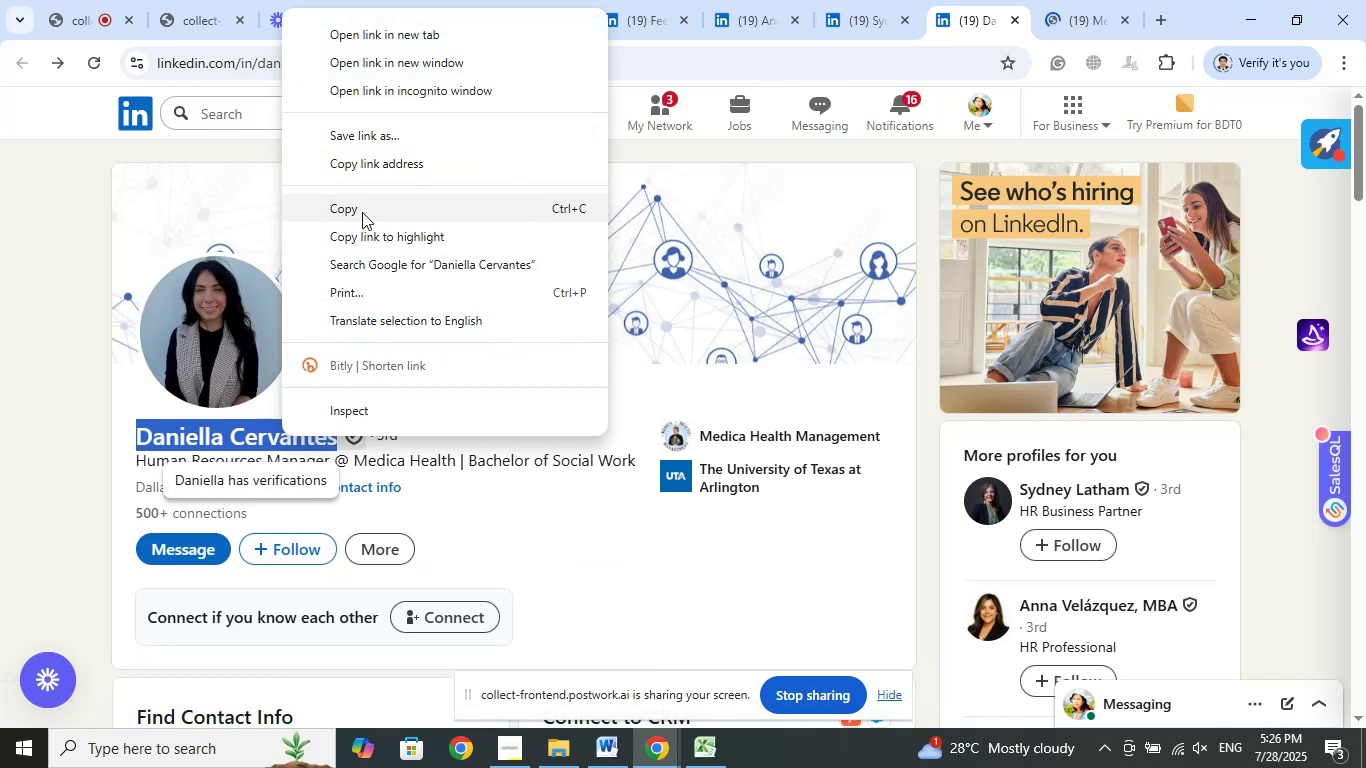 
left_click([362, 212])
 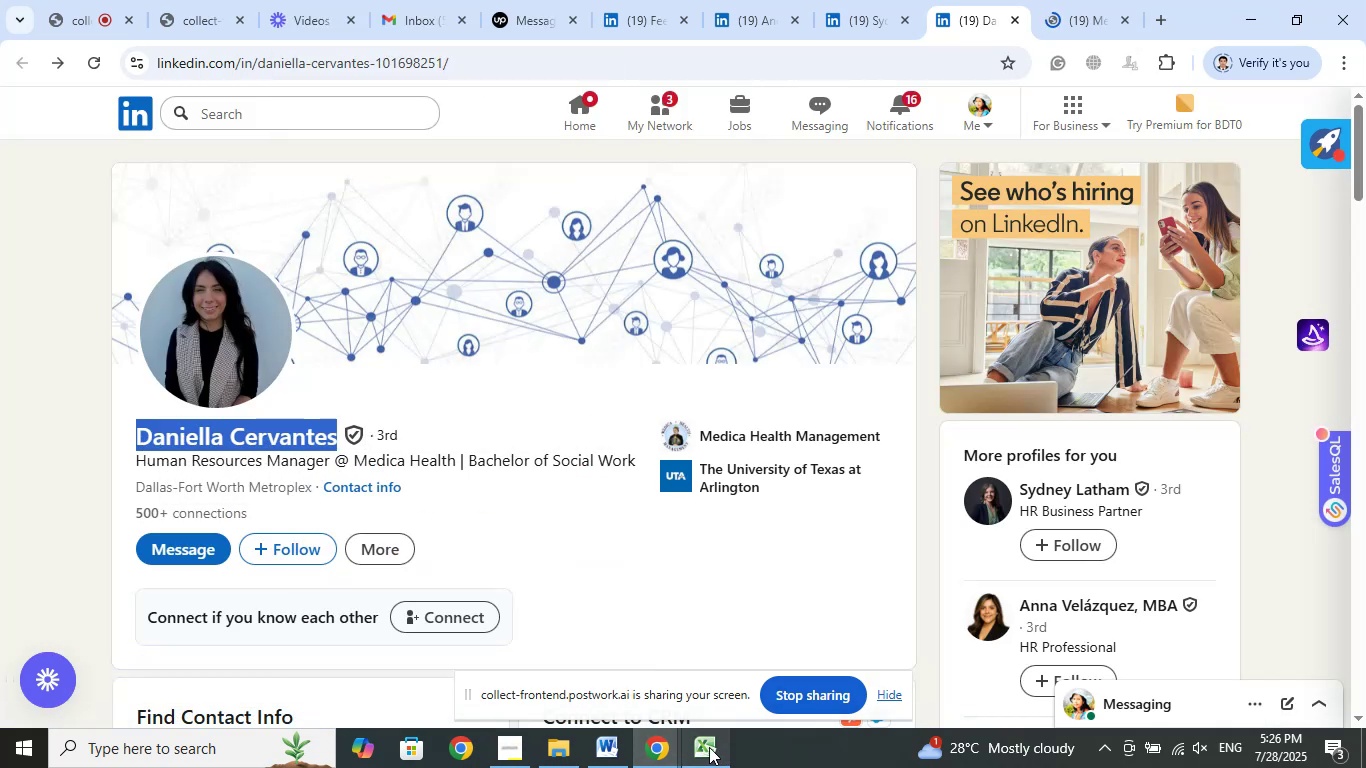 
left_click([709, 747])
 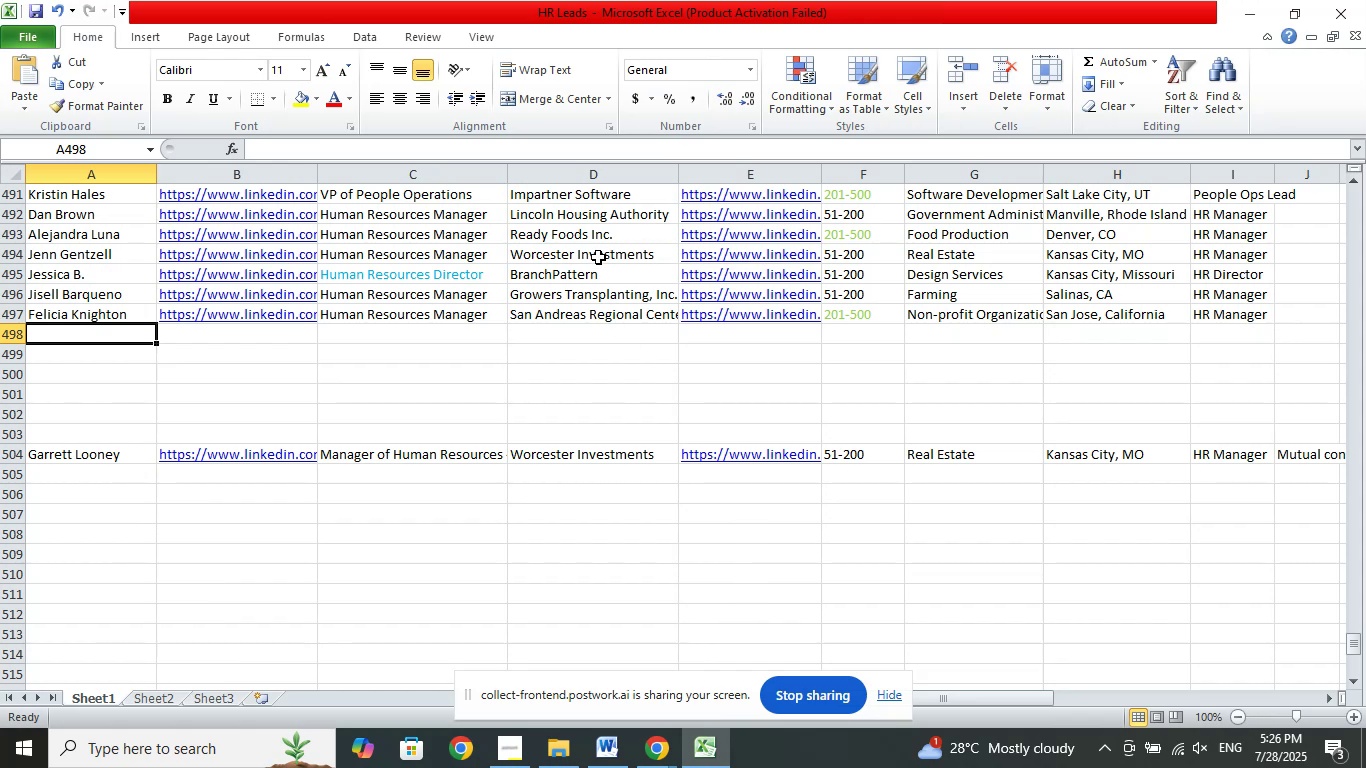 
left_click([598, 144])
 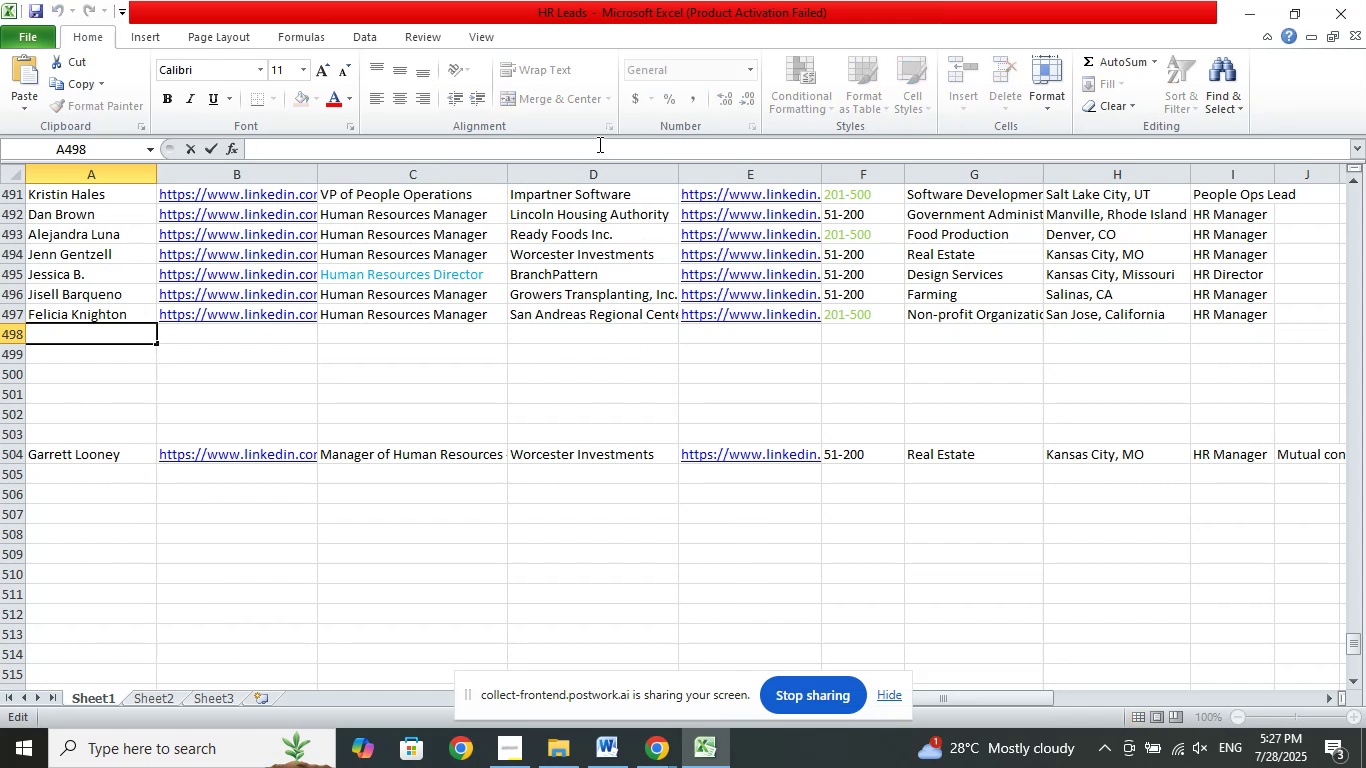 
right_click([598, 144])
 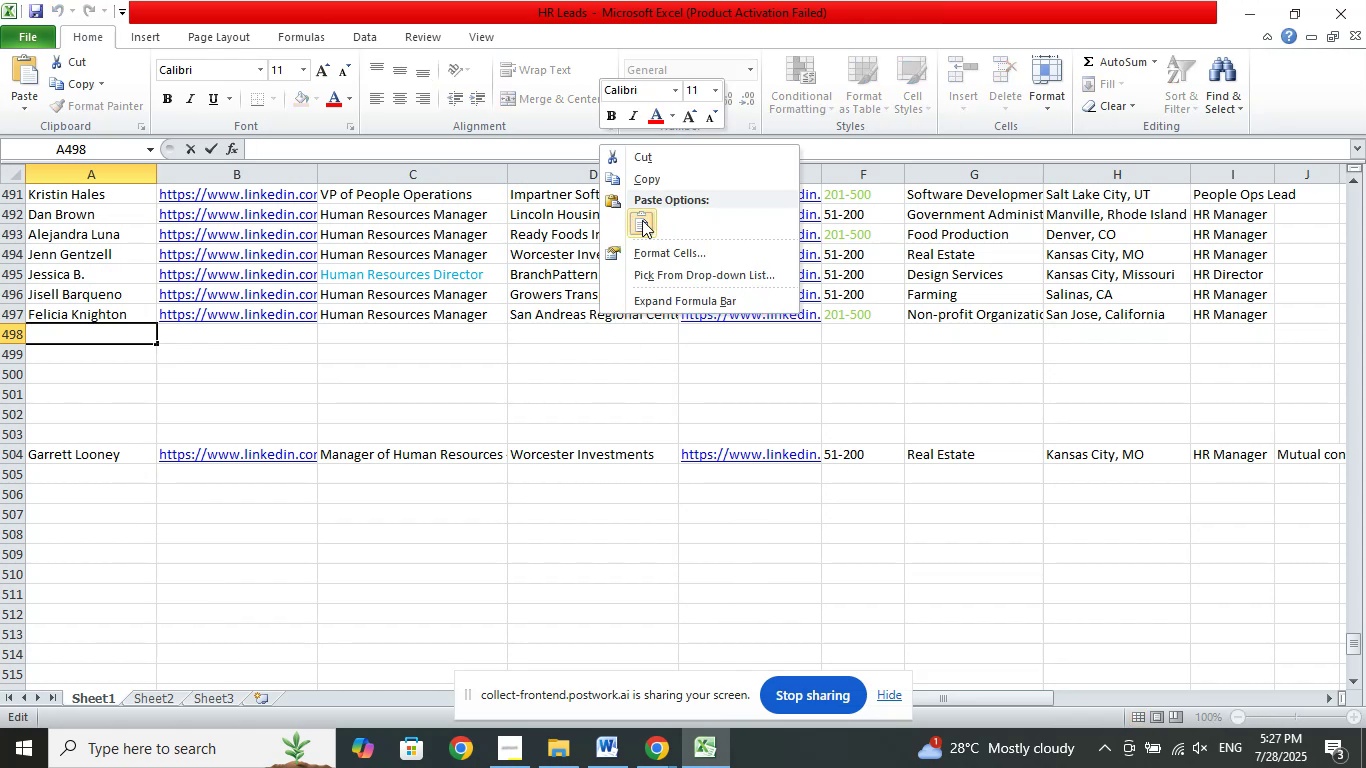 
left_click([642, 220])
 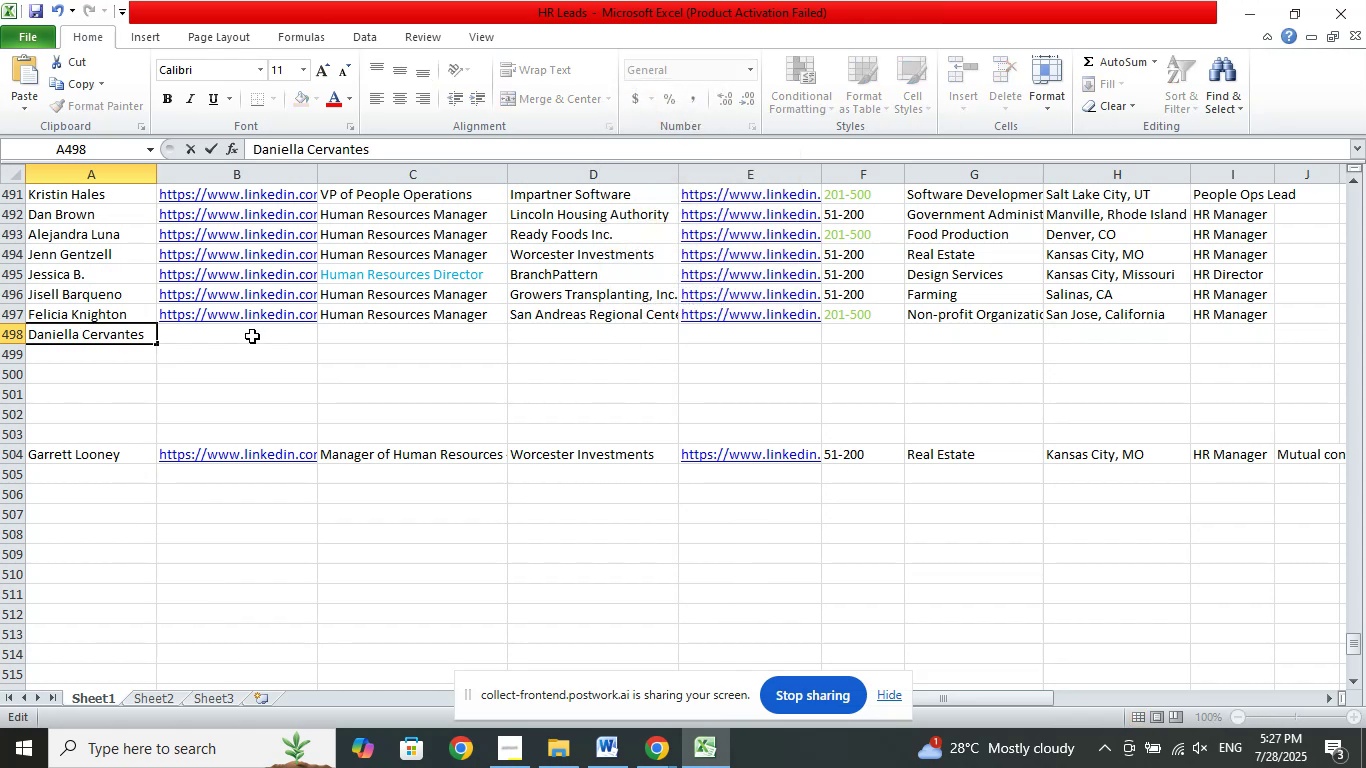 
left_click([252, 336])
 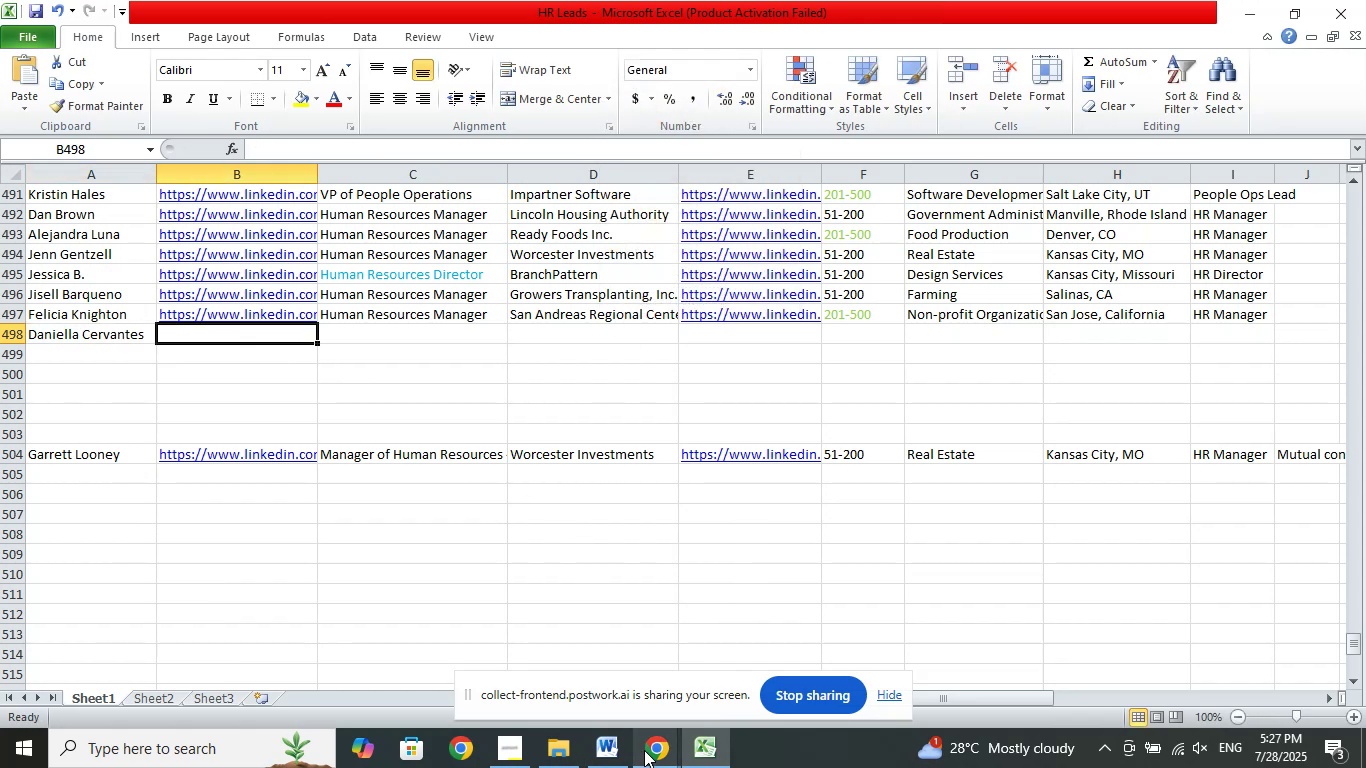 
left_click([655, 759])
 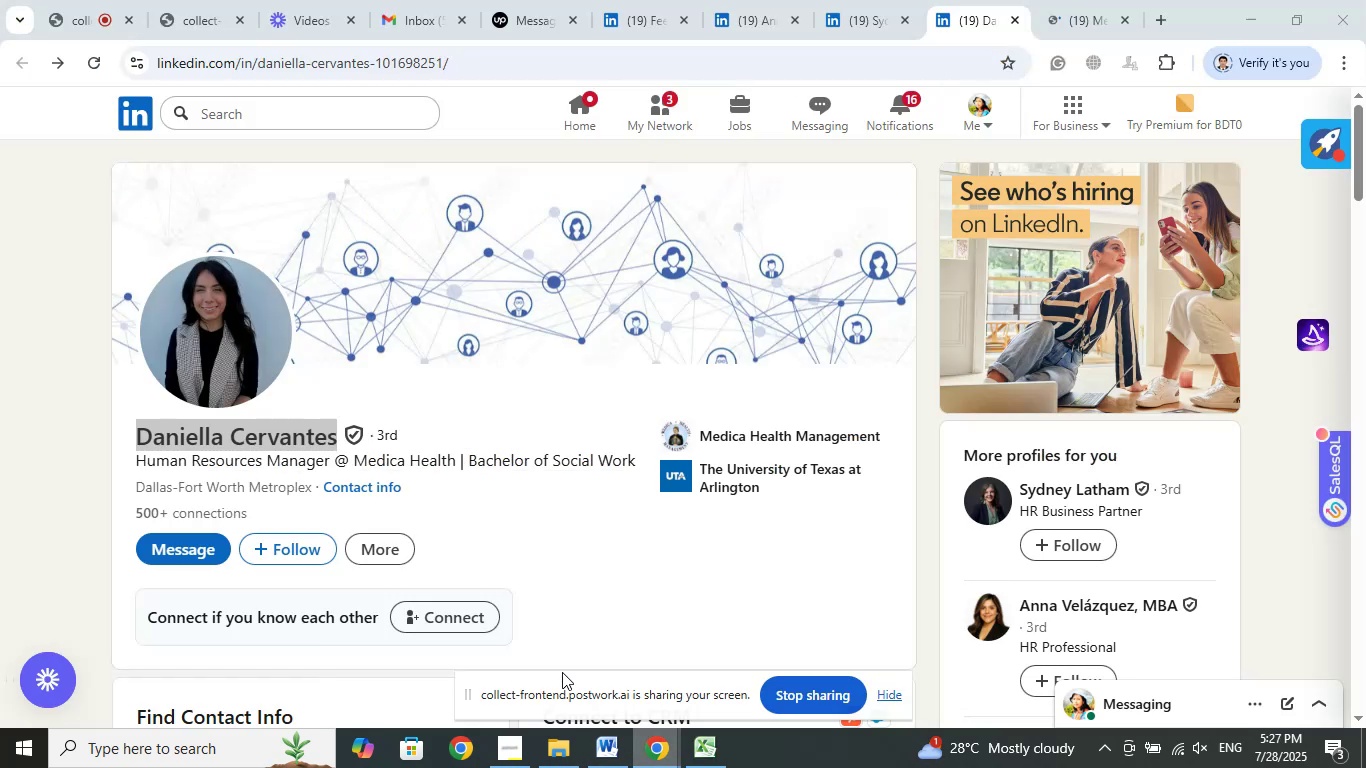 
double_click([562, 672])
 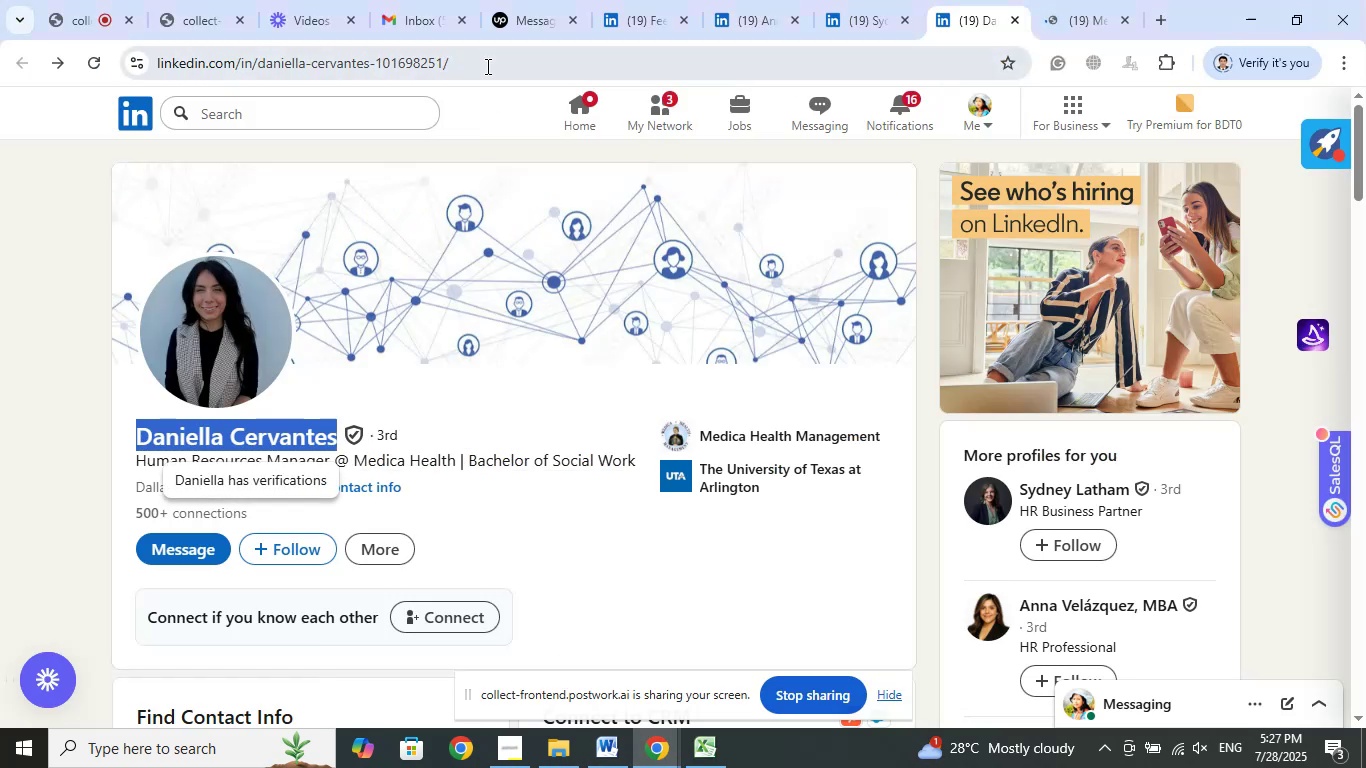 
left_click([486, 66])
 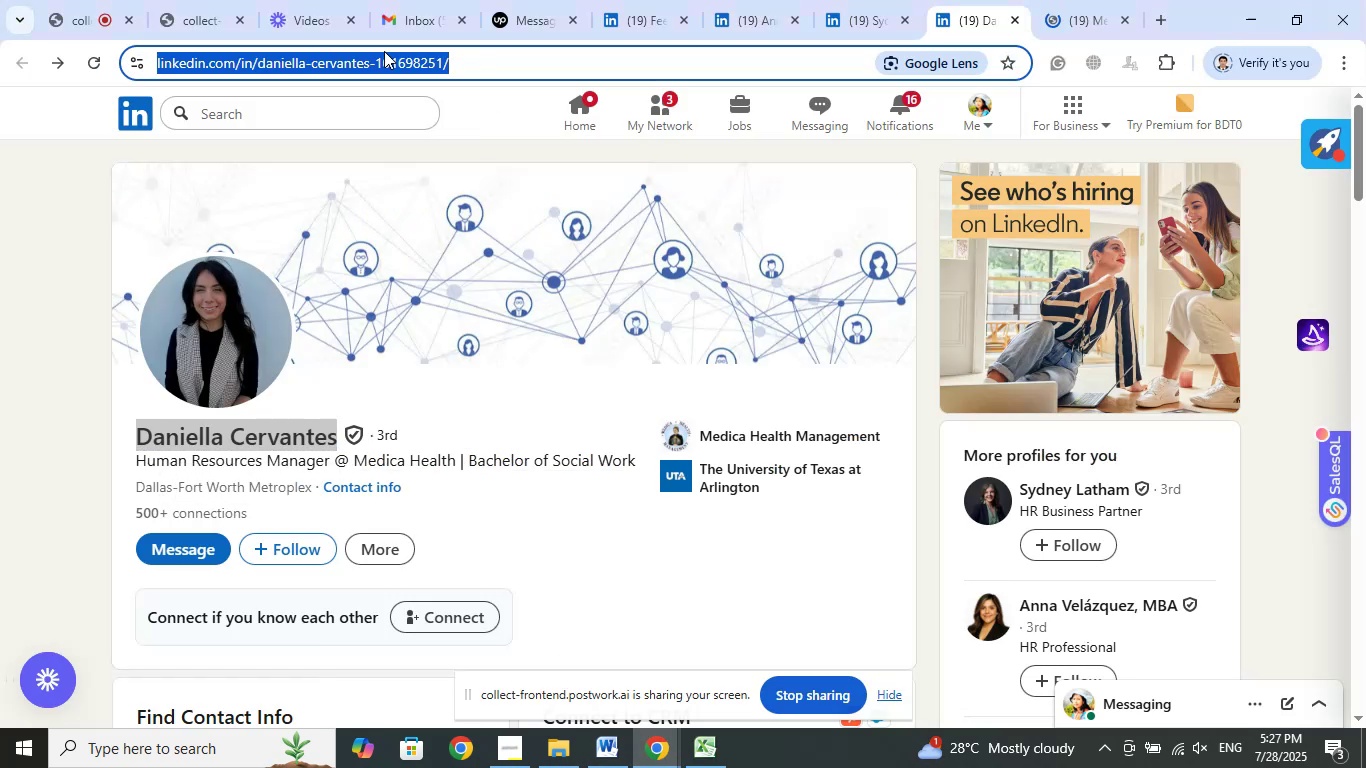 
right_click([384, 51])
 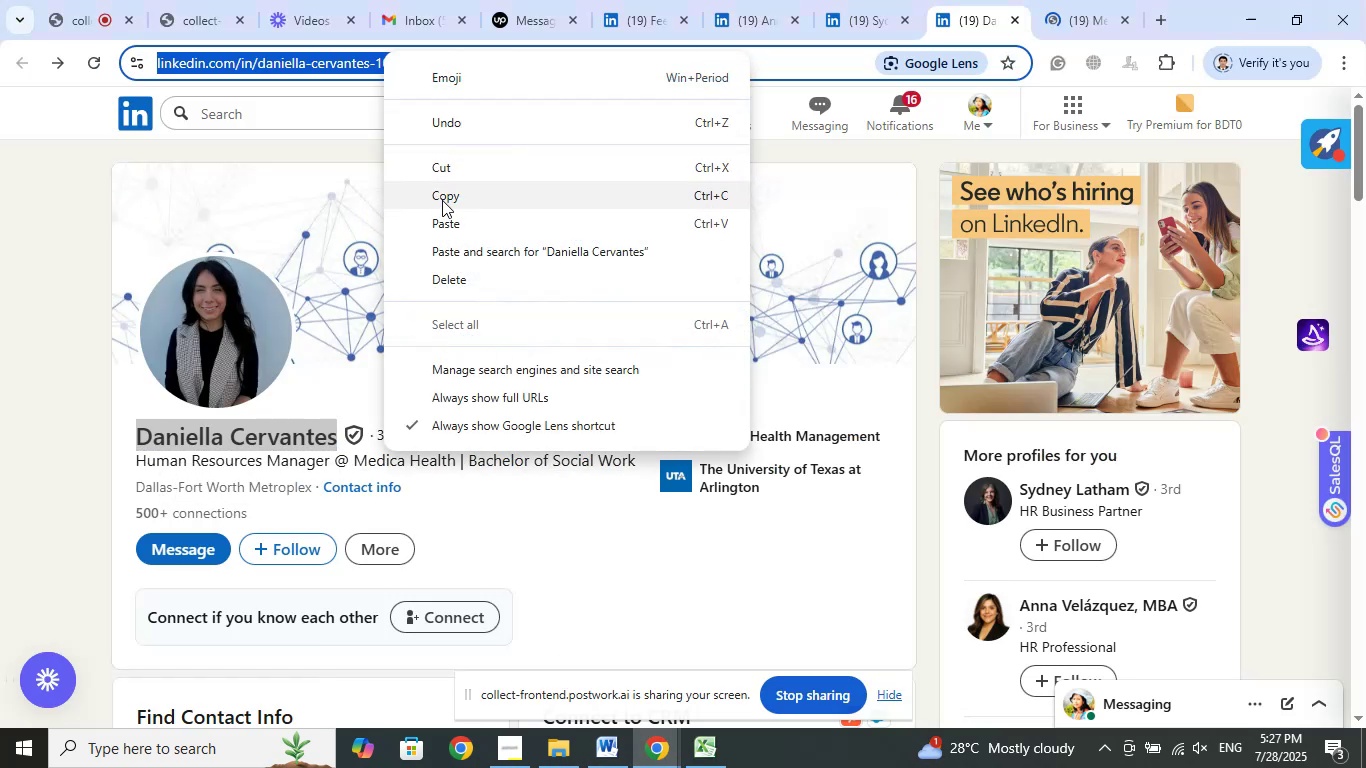 
left_click([442, 200])
 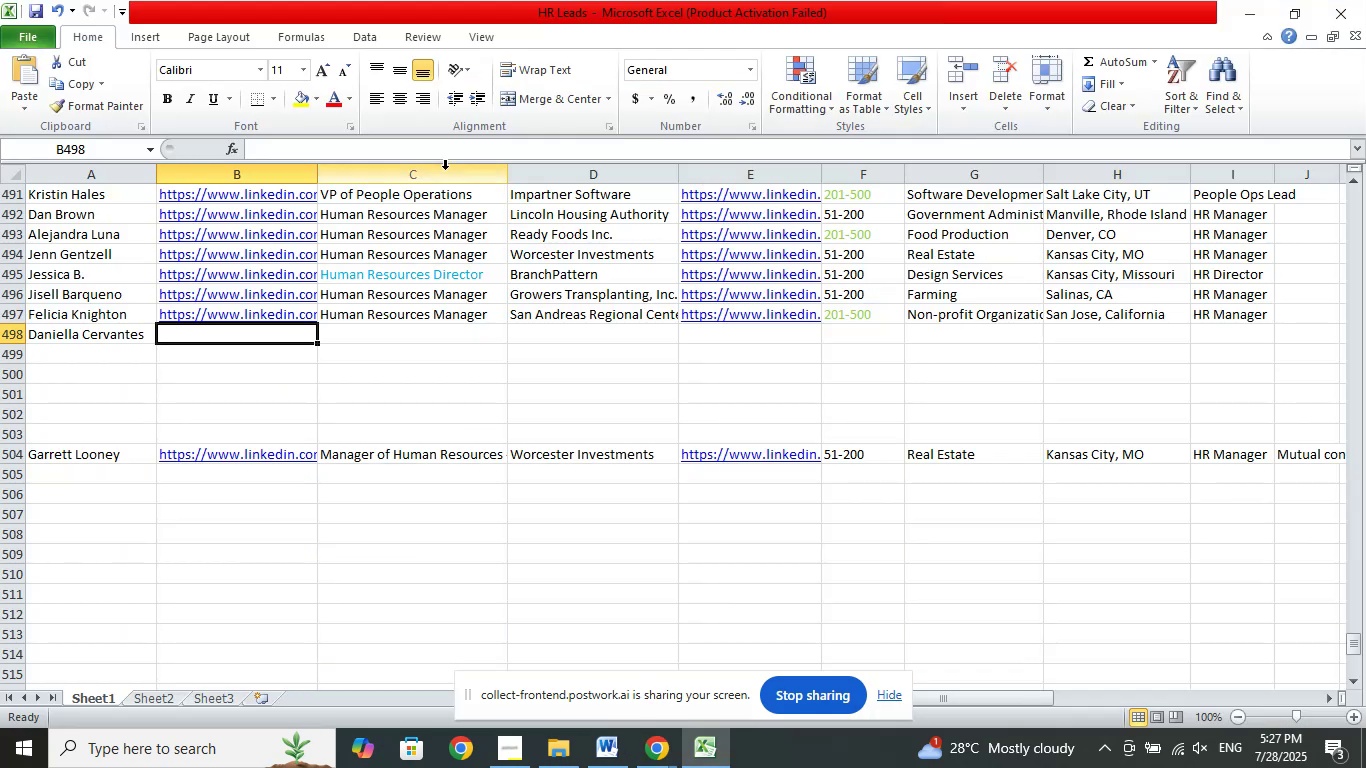 
left_click([491, 148])
 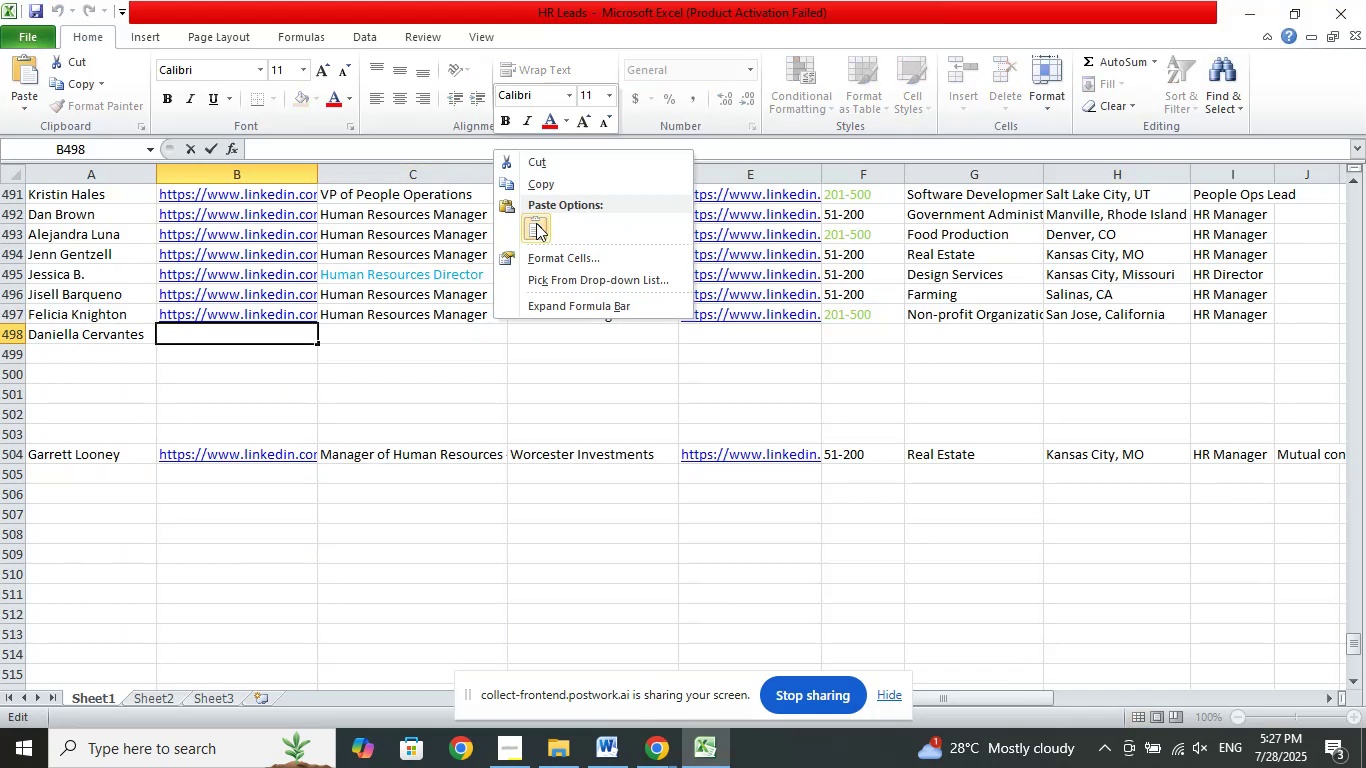 
left_click([535, 222])
 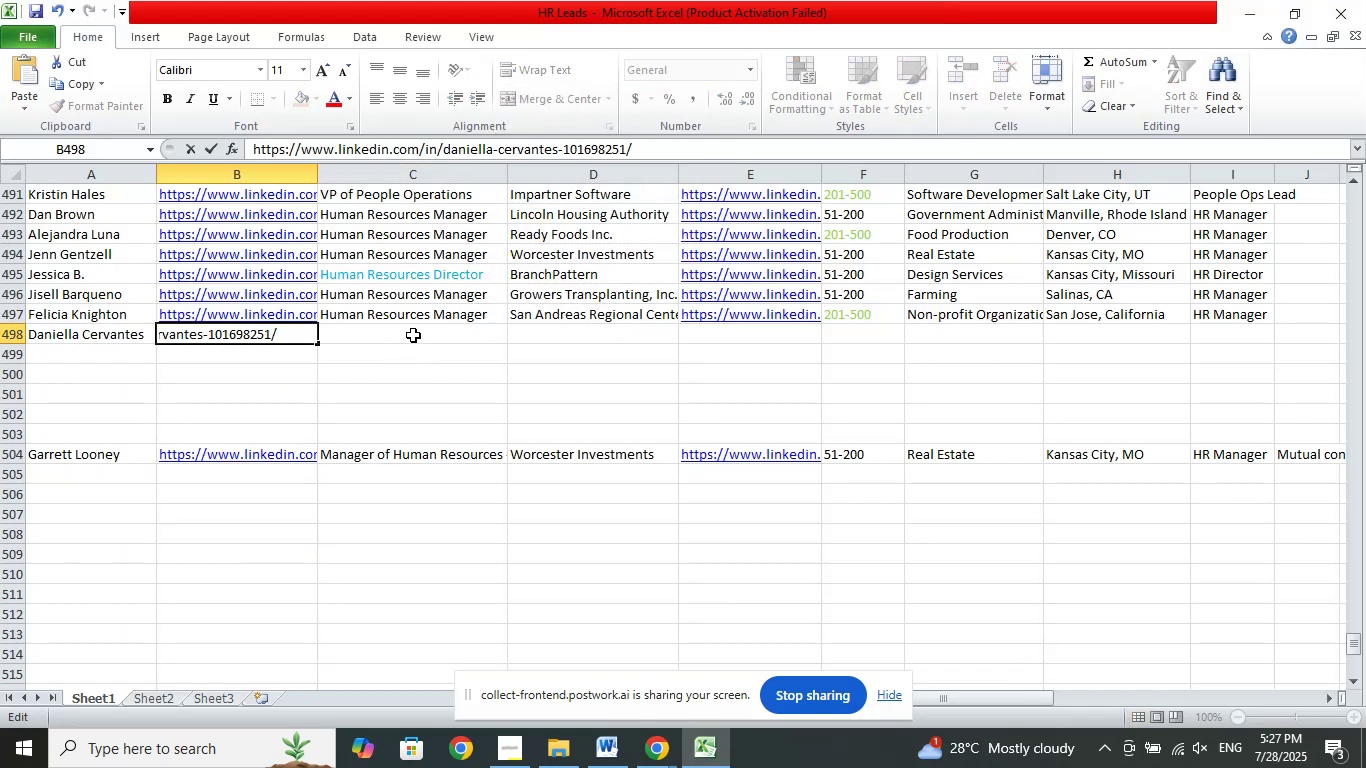 
left_click([413, 335])
 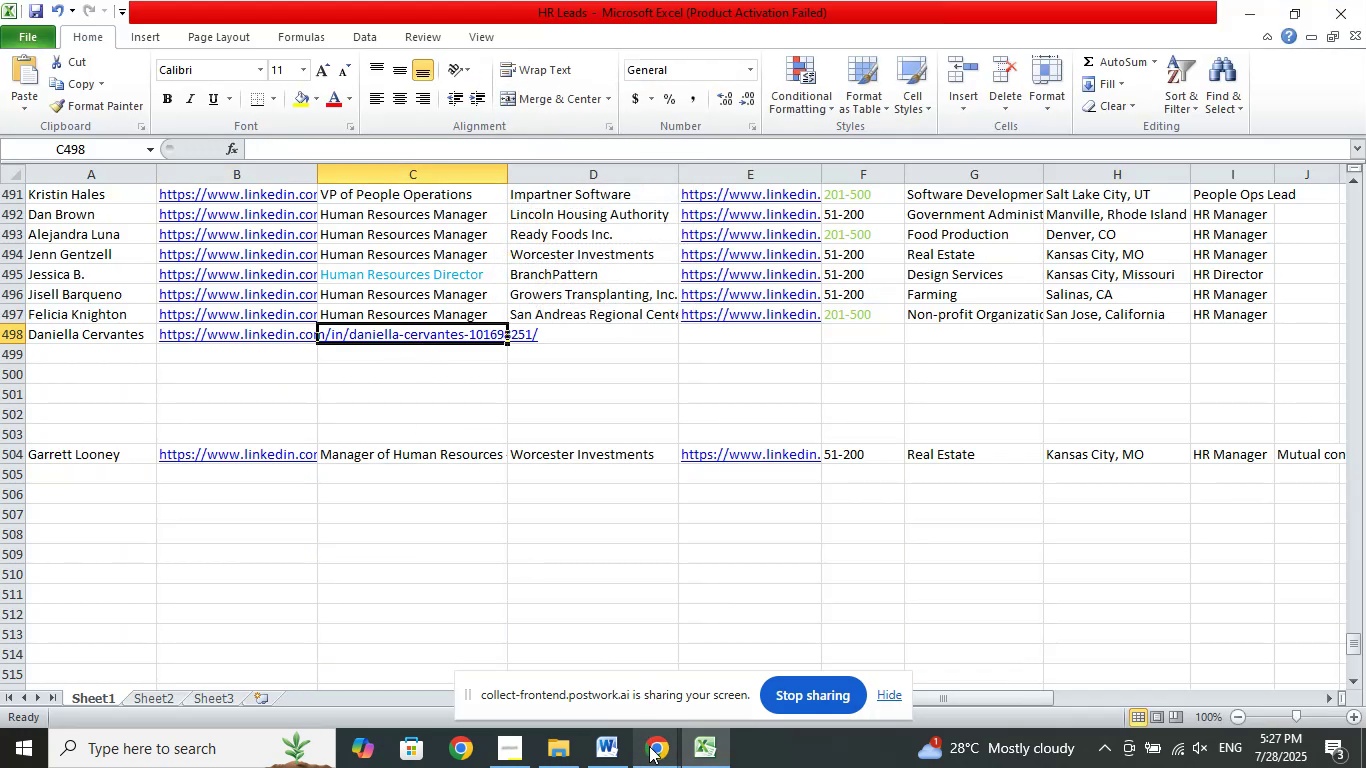 
left_click([658, 754])
 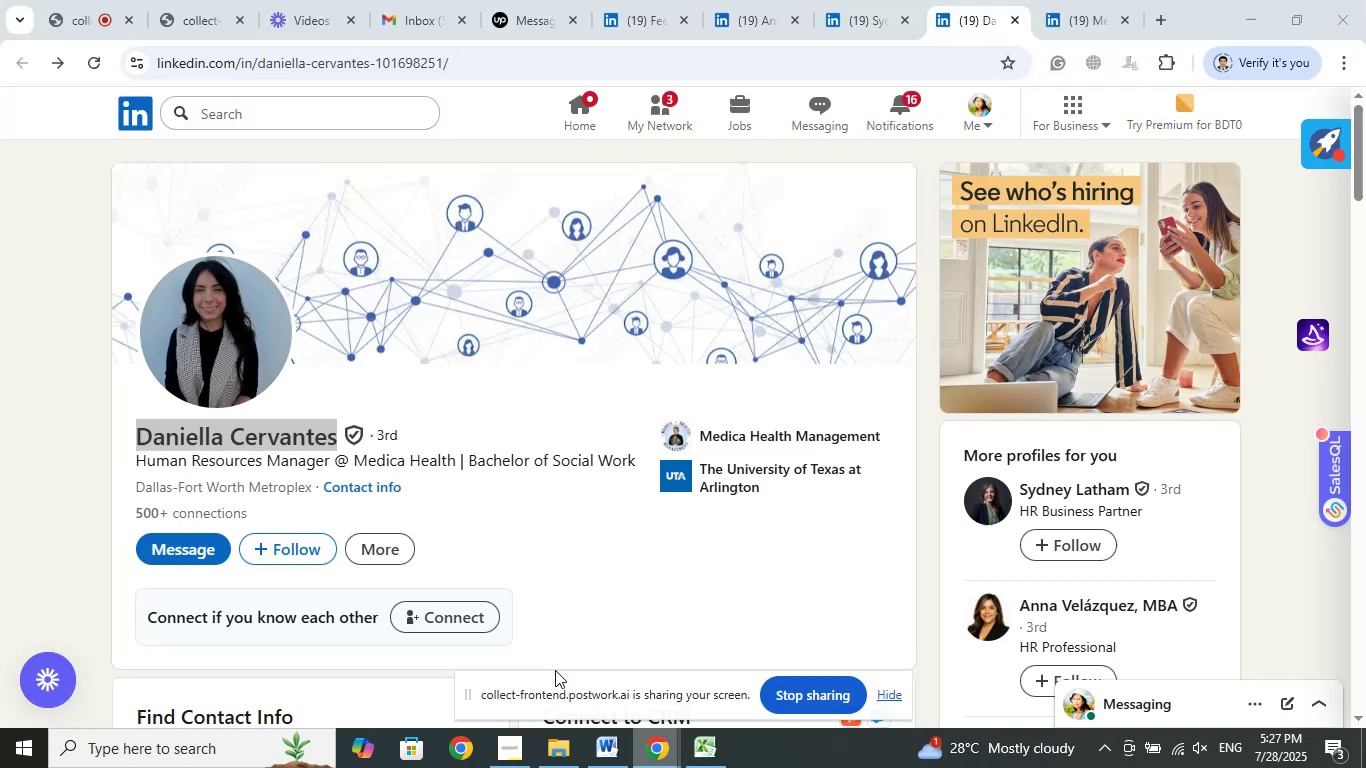 
double_click([555, 670])
 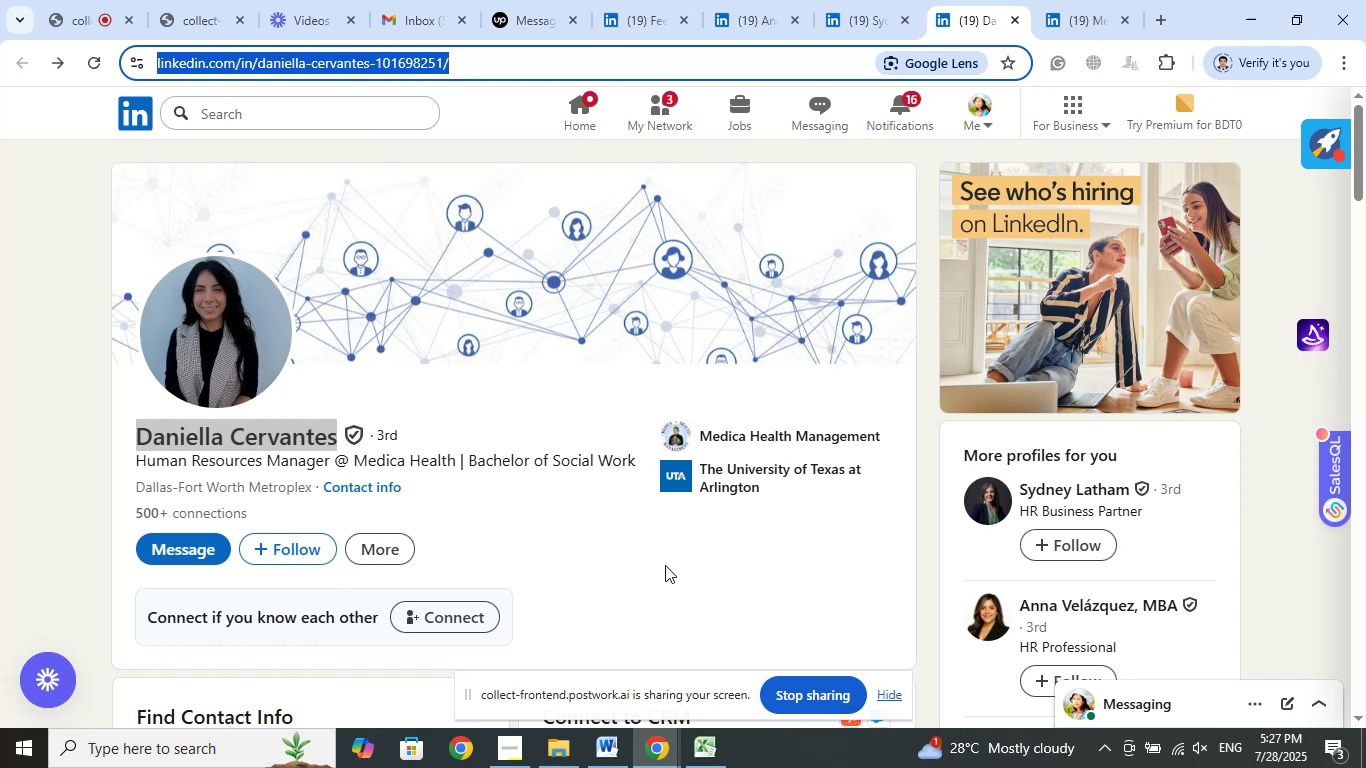 
wait(7.24)
 